 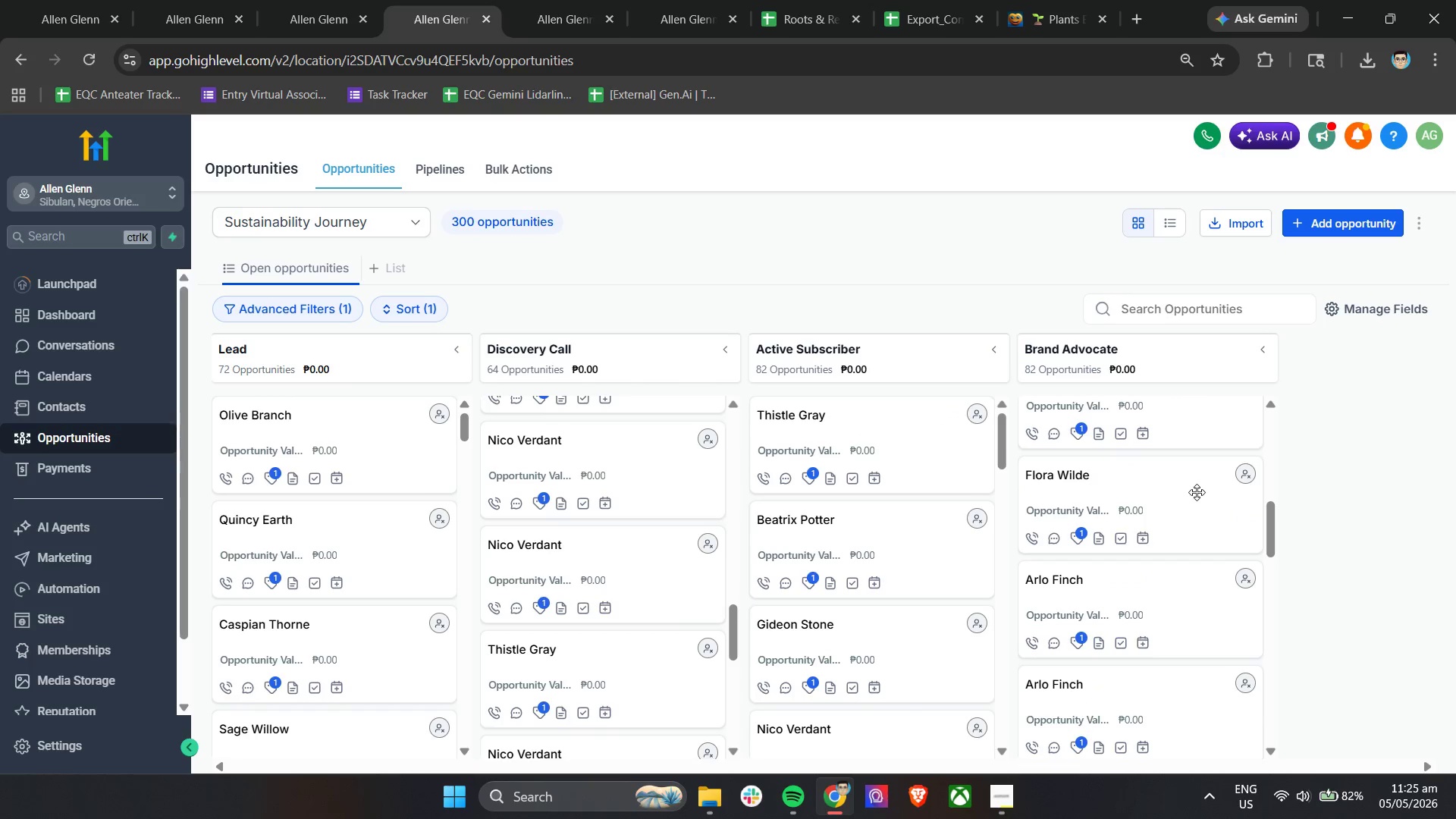 
scroll: coordinate [1198, 515], scroll_direction: down, amount: 17.0
 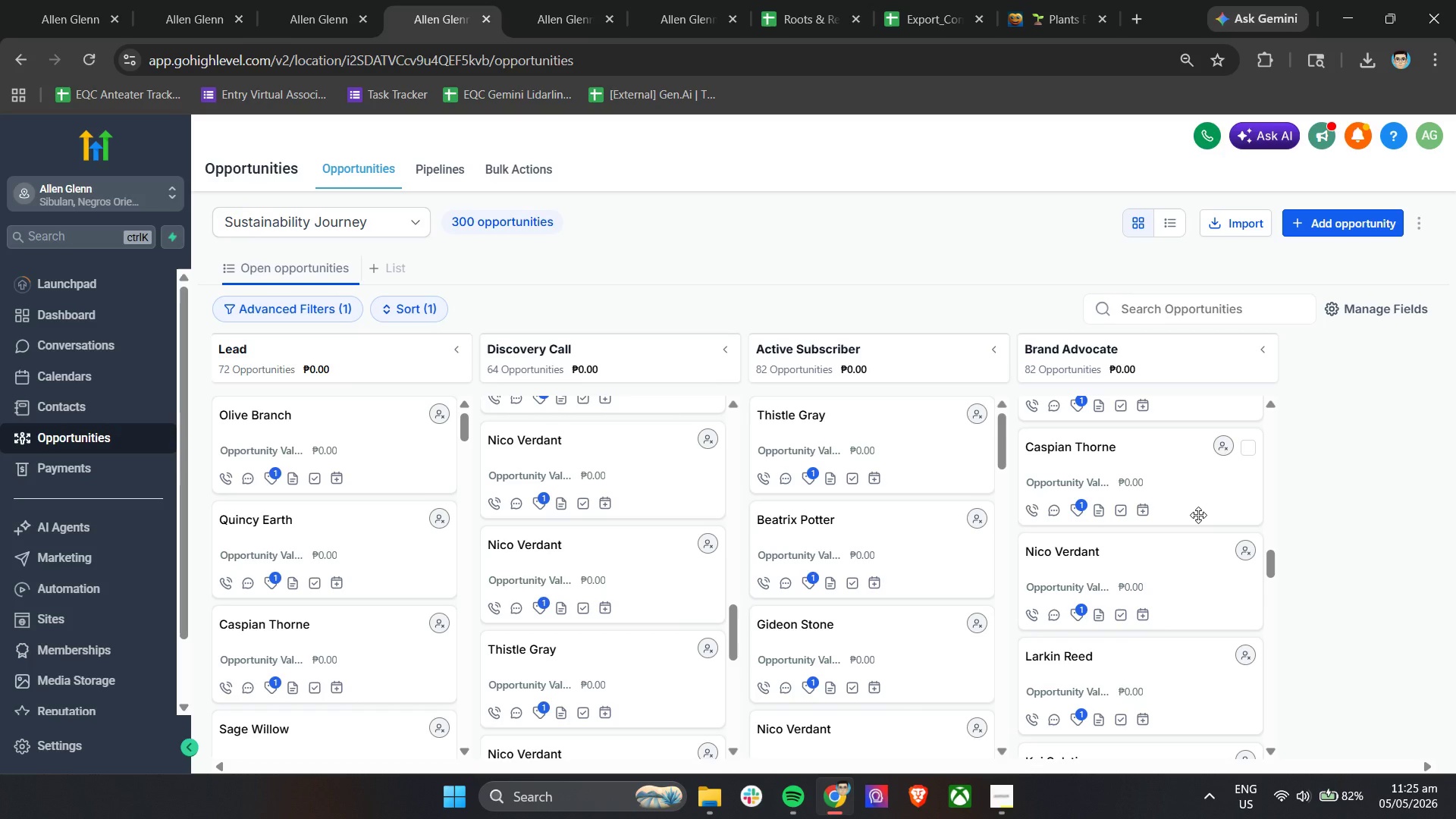 
wait(6.82)
 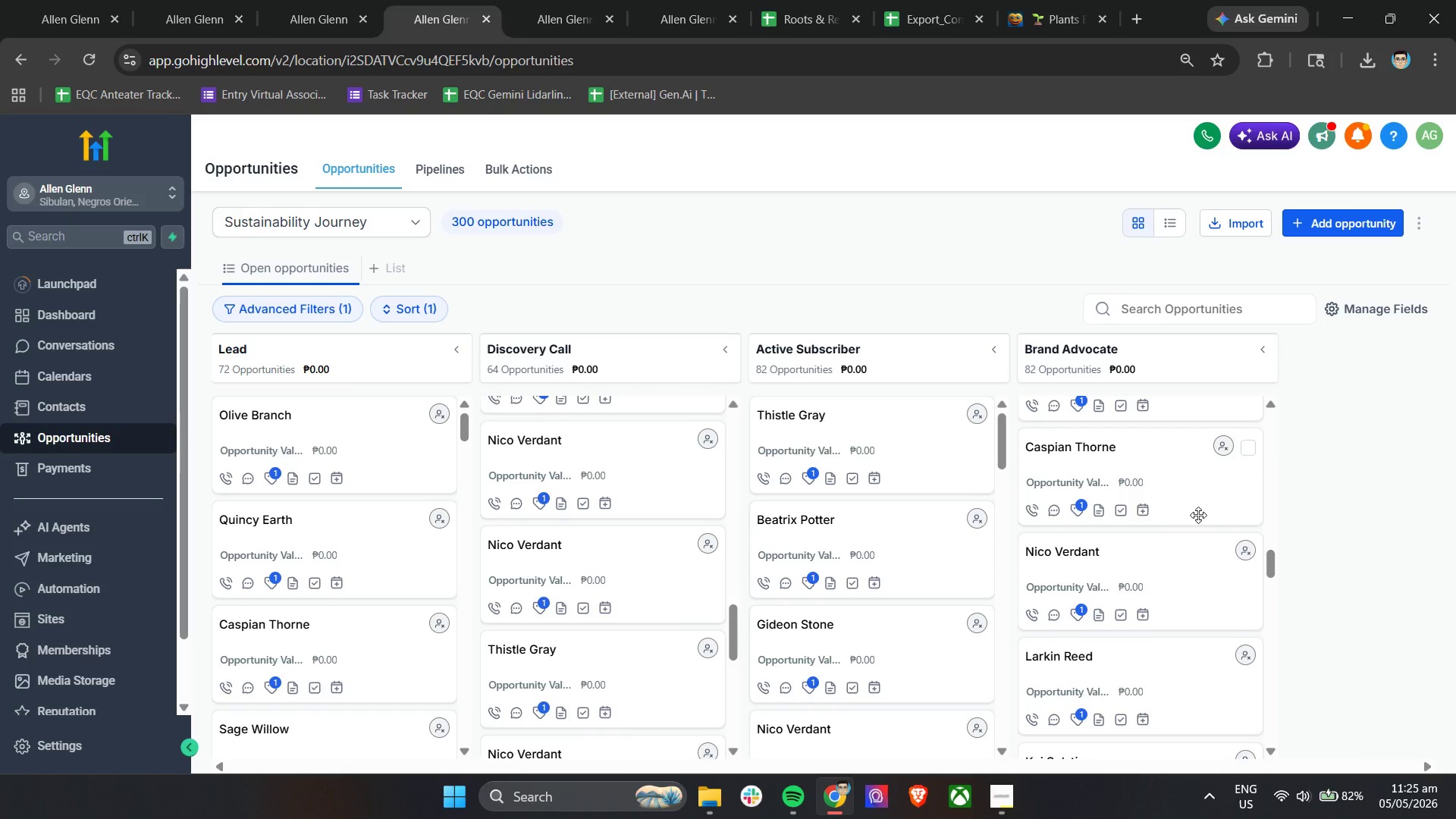 
mouse_move([1083, 510])
 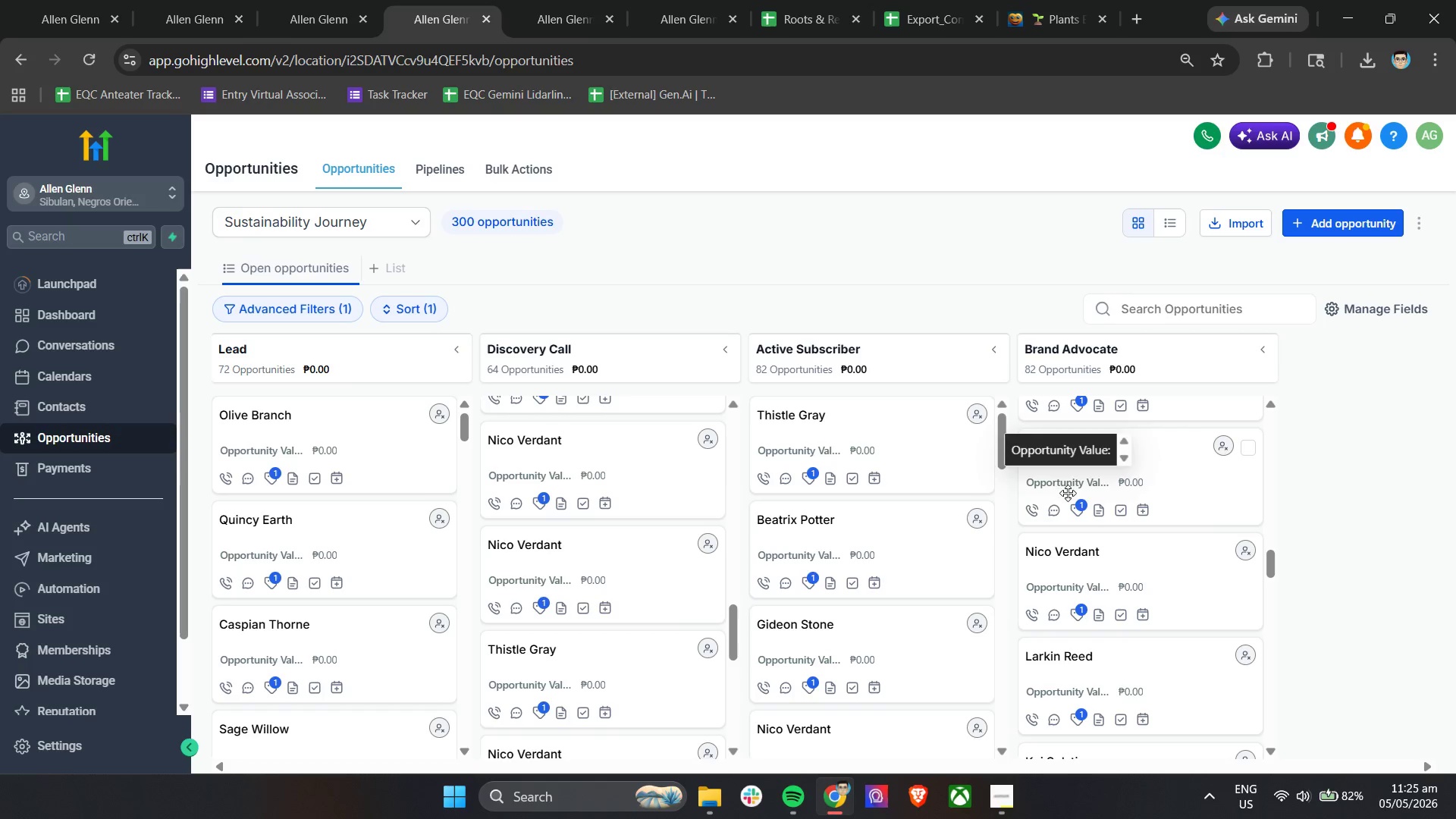 
mouse_move([1034, 466])
 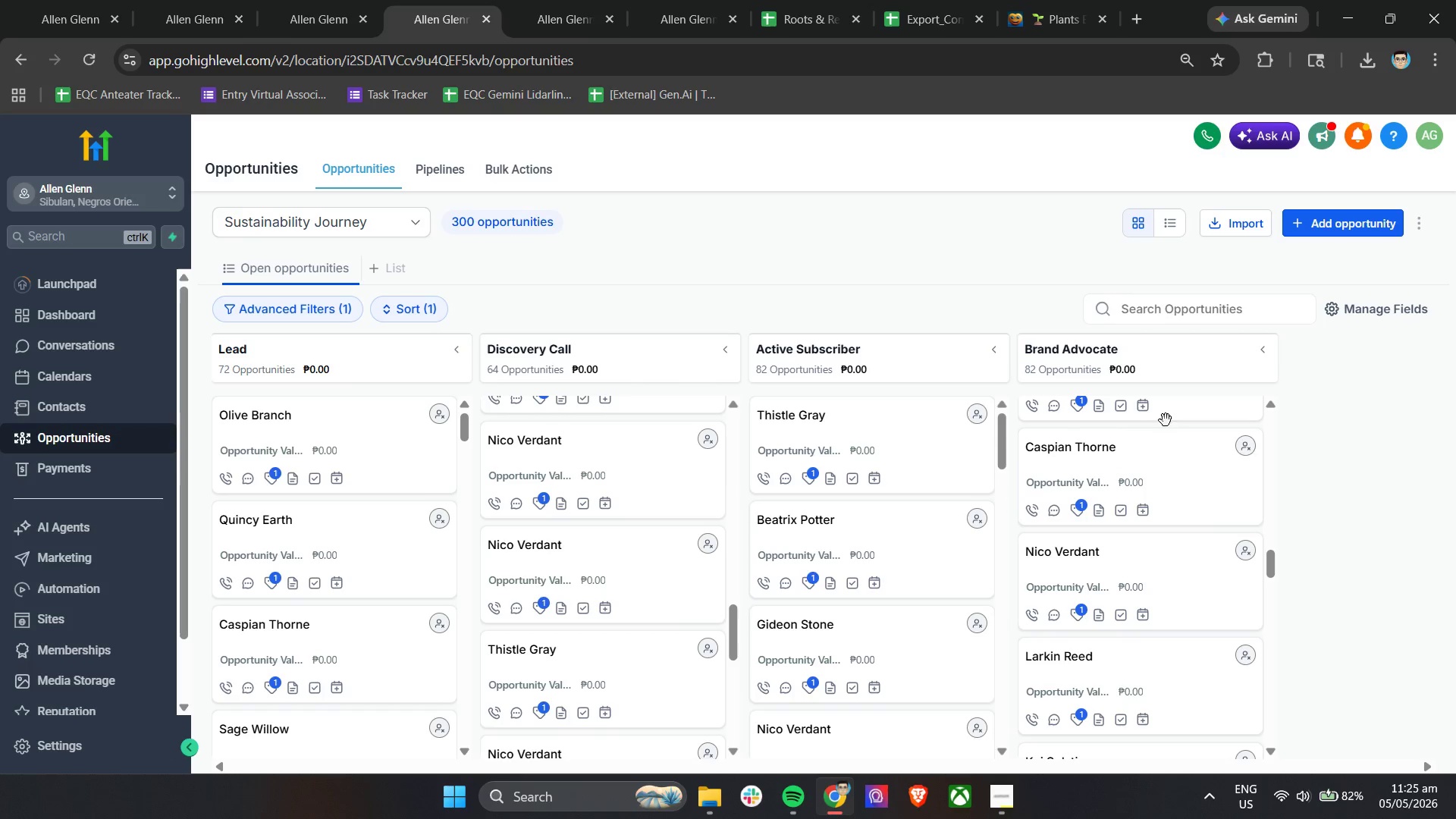 
scroll: coordinate [739, 491], scroll_direction: up, amount: 34.0
 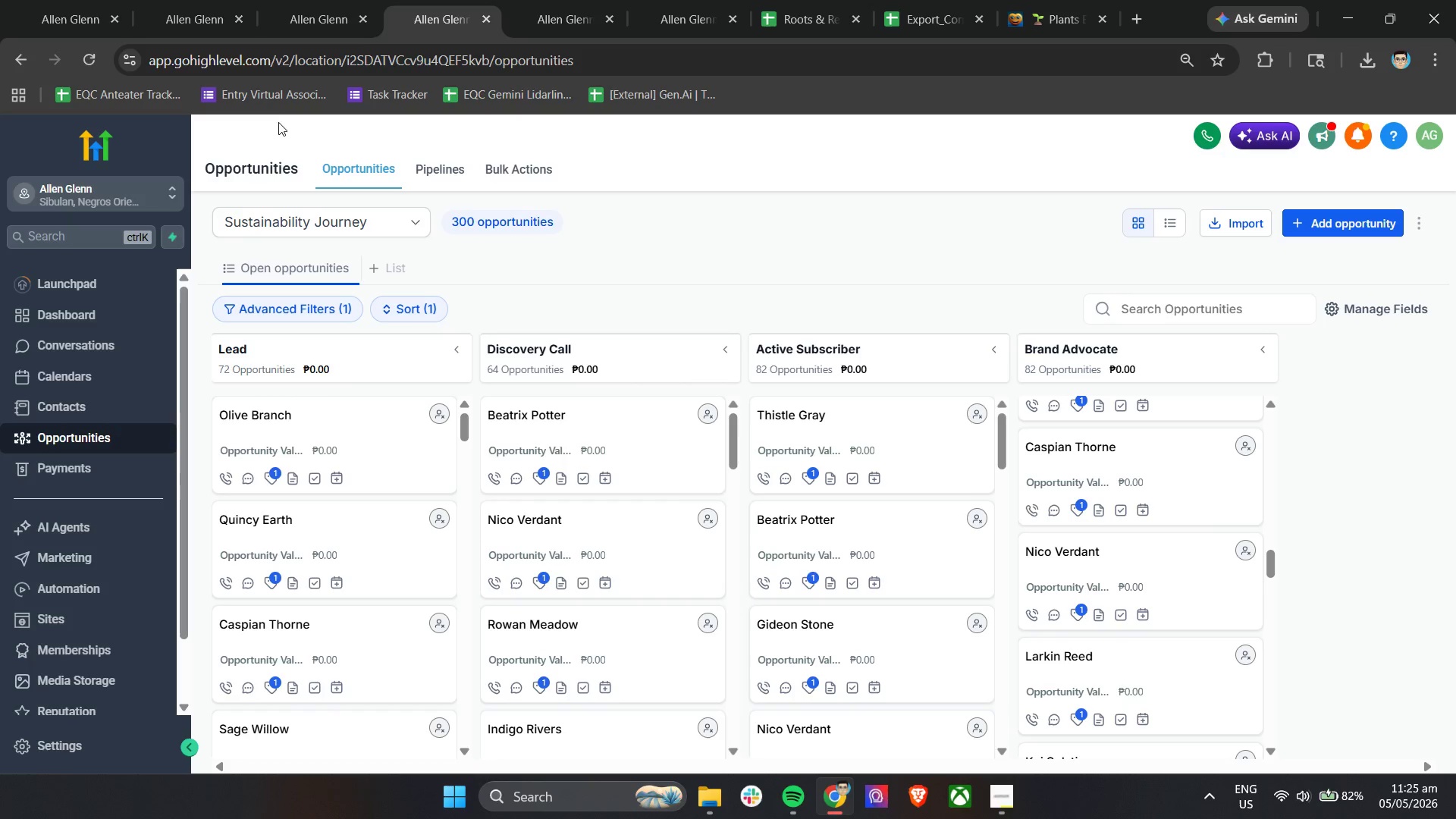 
left_click([335, 0])
 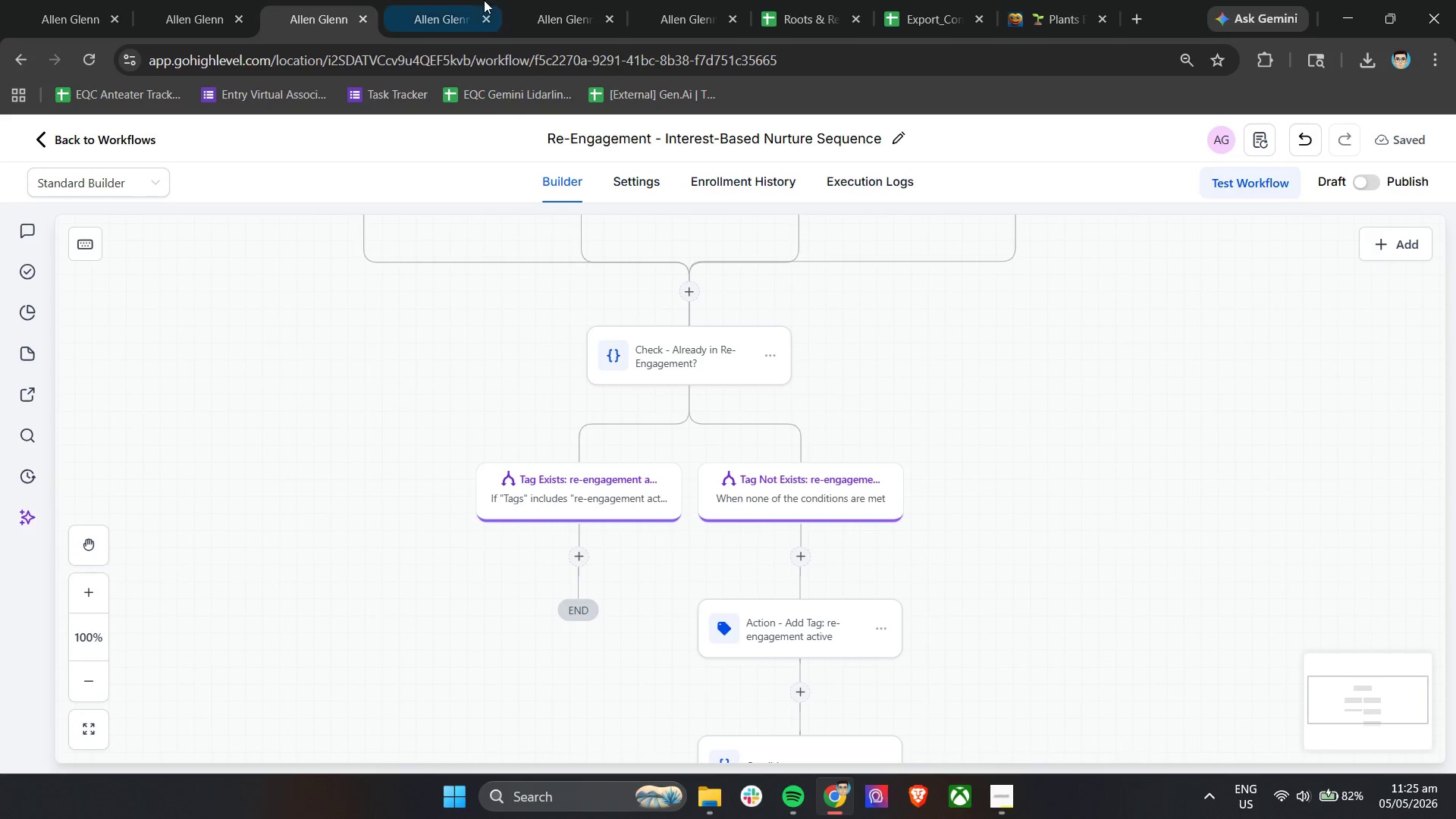 
left_click([642, 0])
 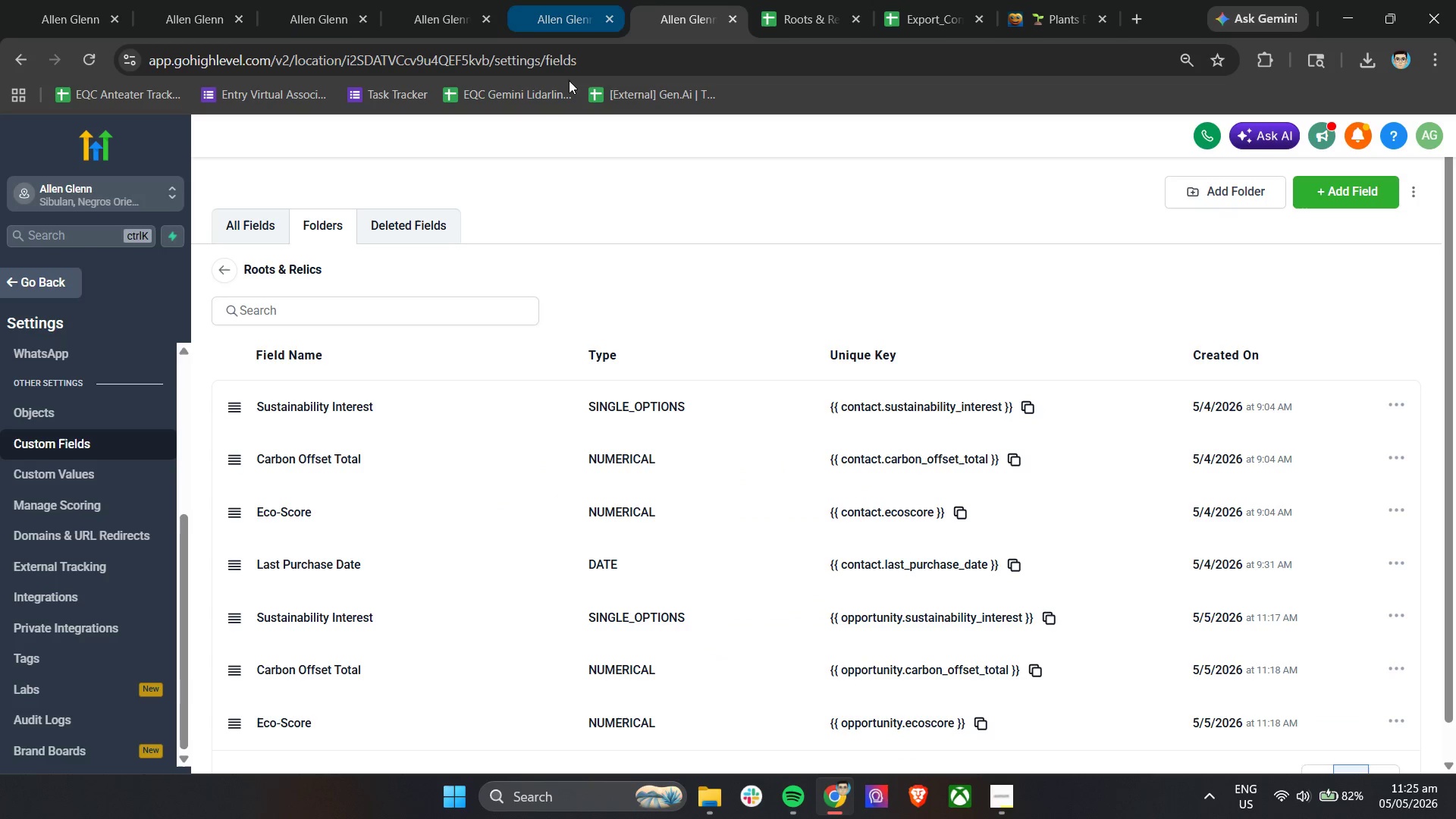 
scroll: coordinate [601, 487], scroll_direction: down, amount: 3.0
 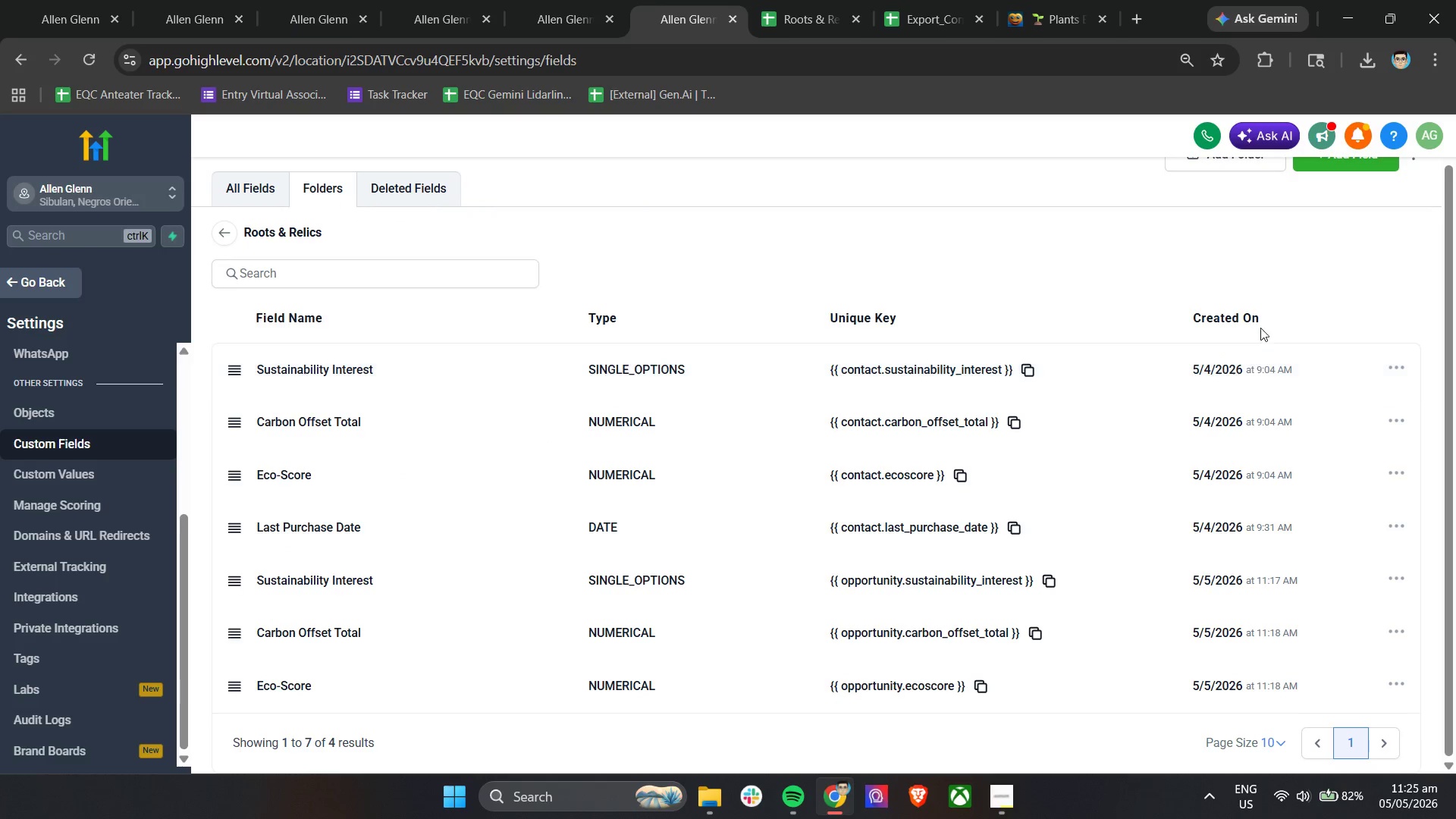 
left_click([1338, 196])
 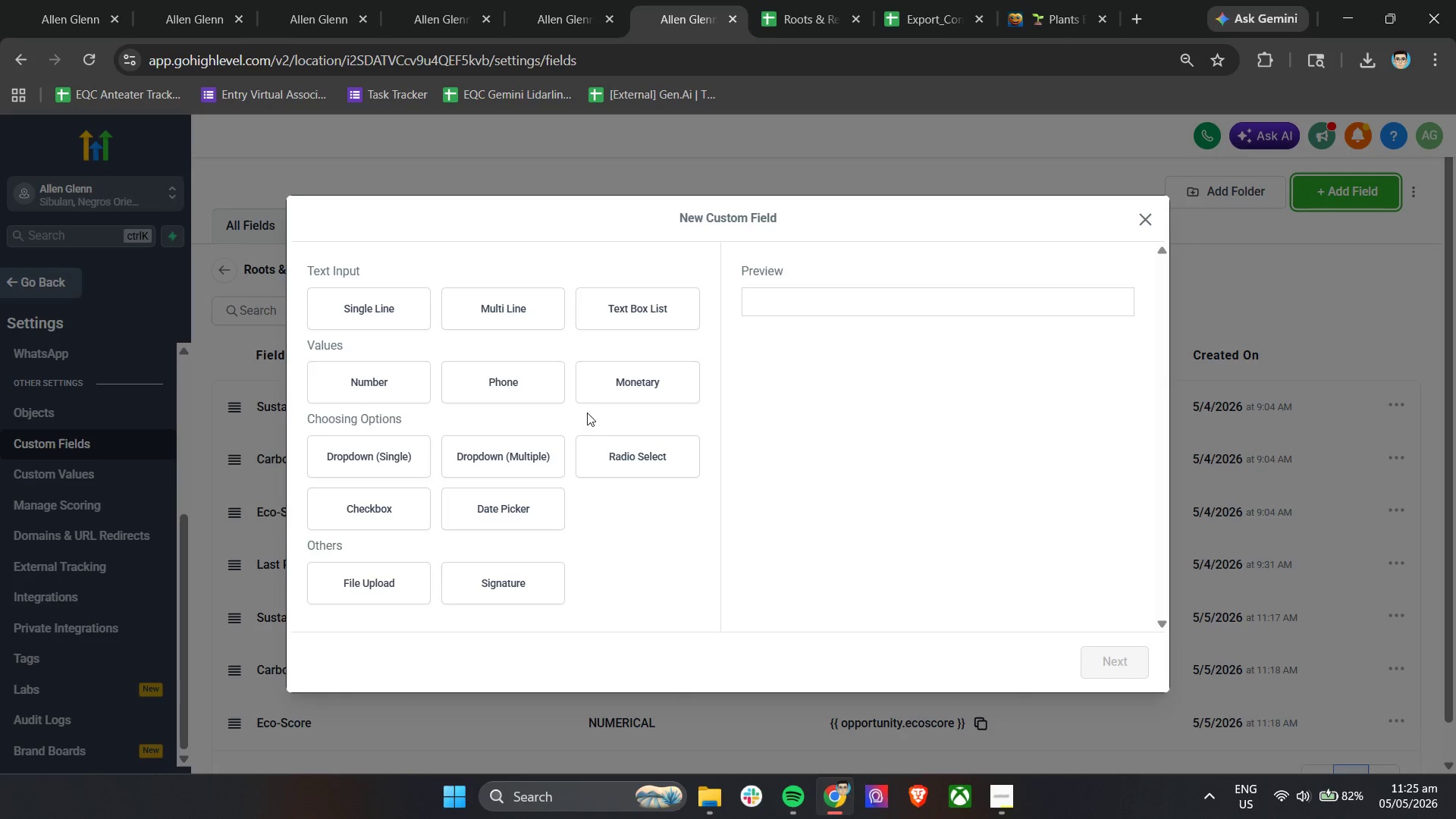 
scroll: coordinate [438, 447], scroll_direction: up, amount: 11.0
 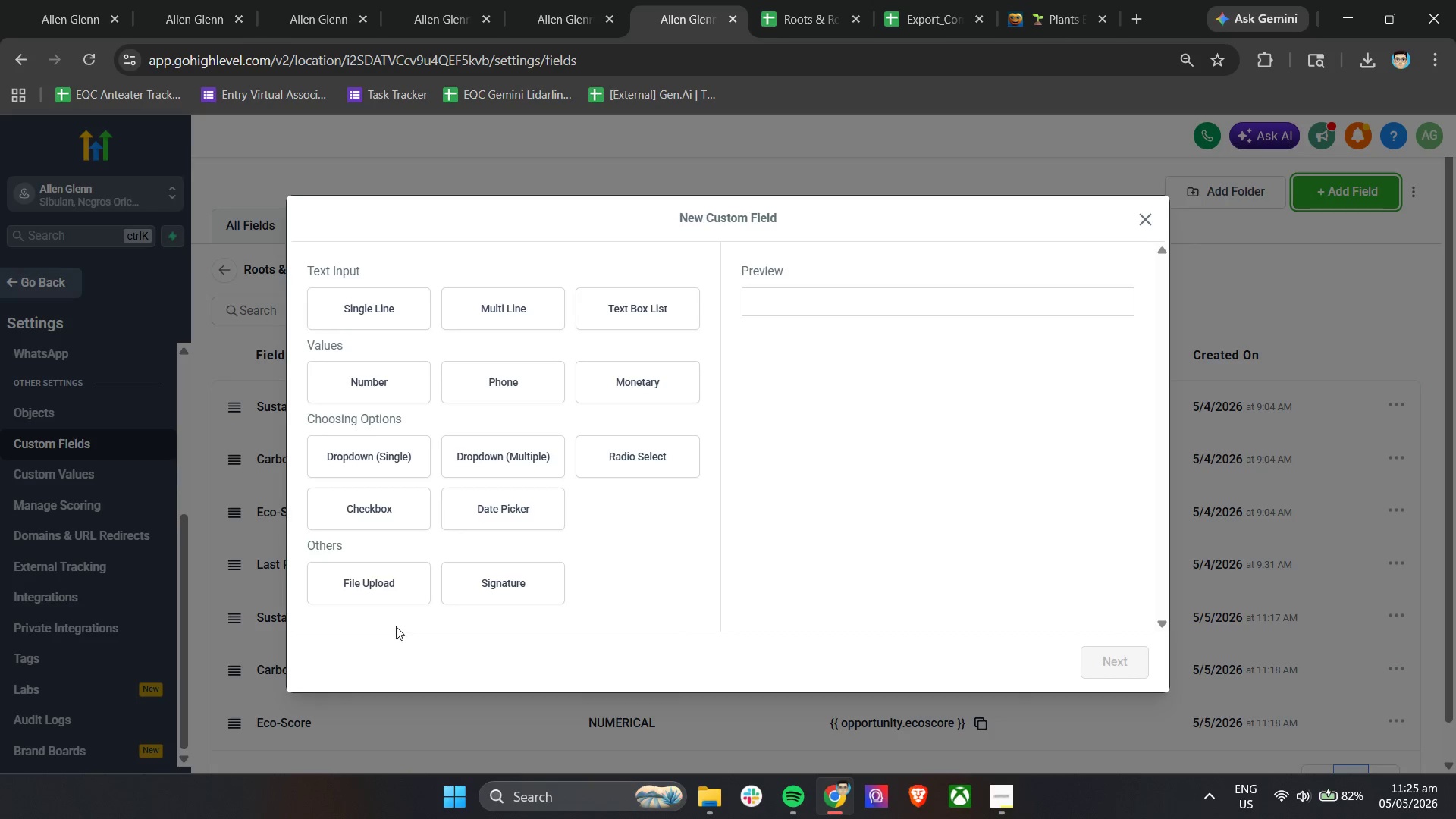 
left_click([388, 308])
 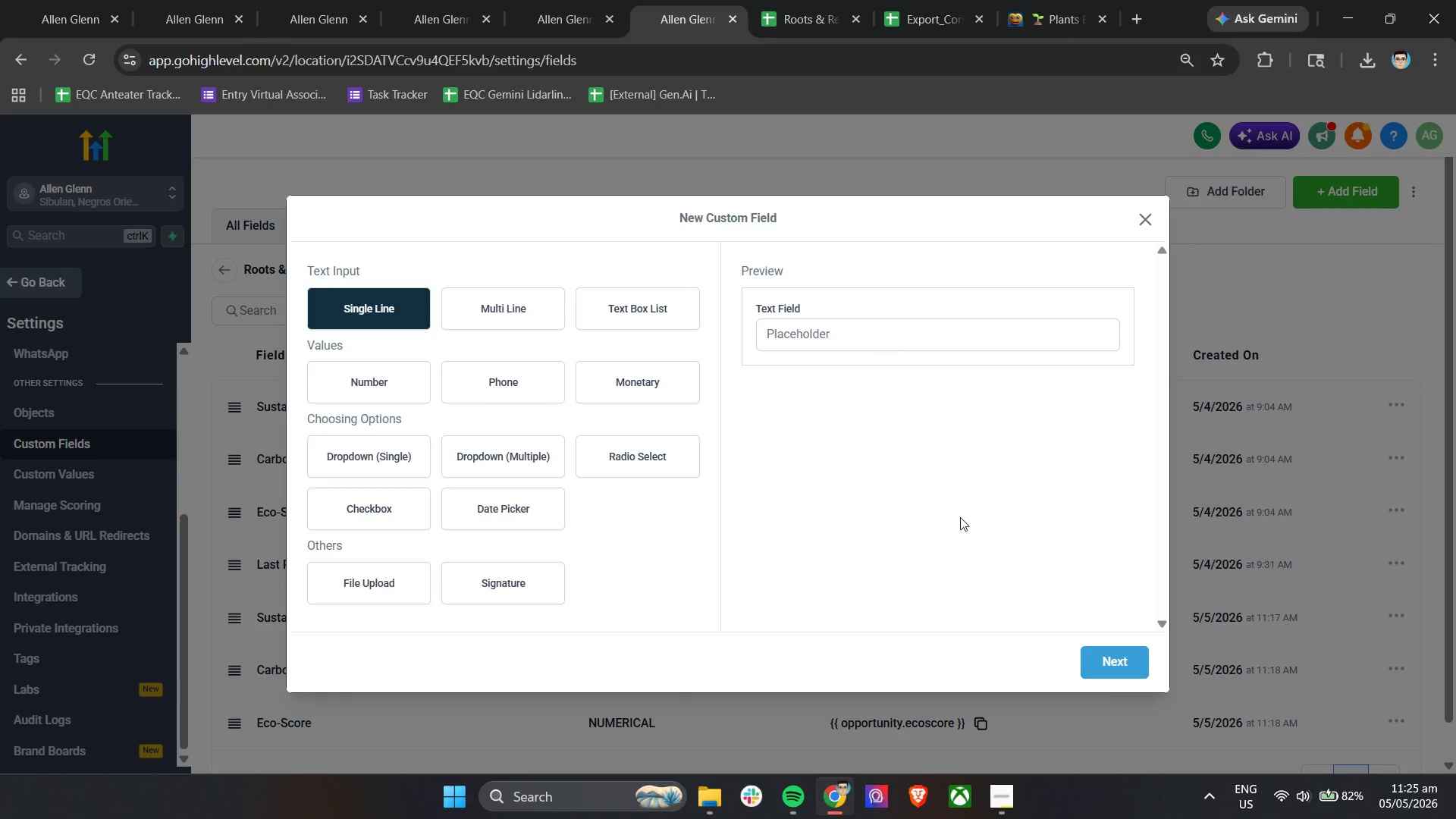 
left_click([1129, 661])
 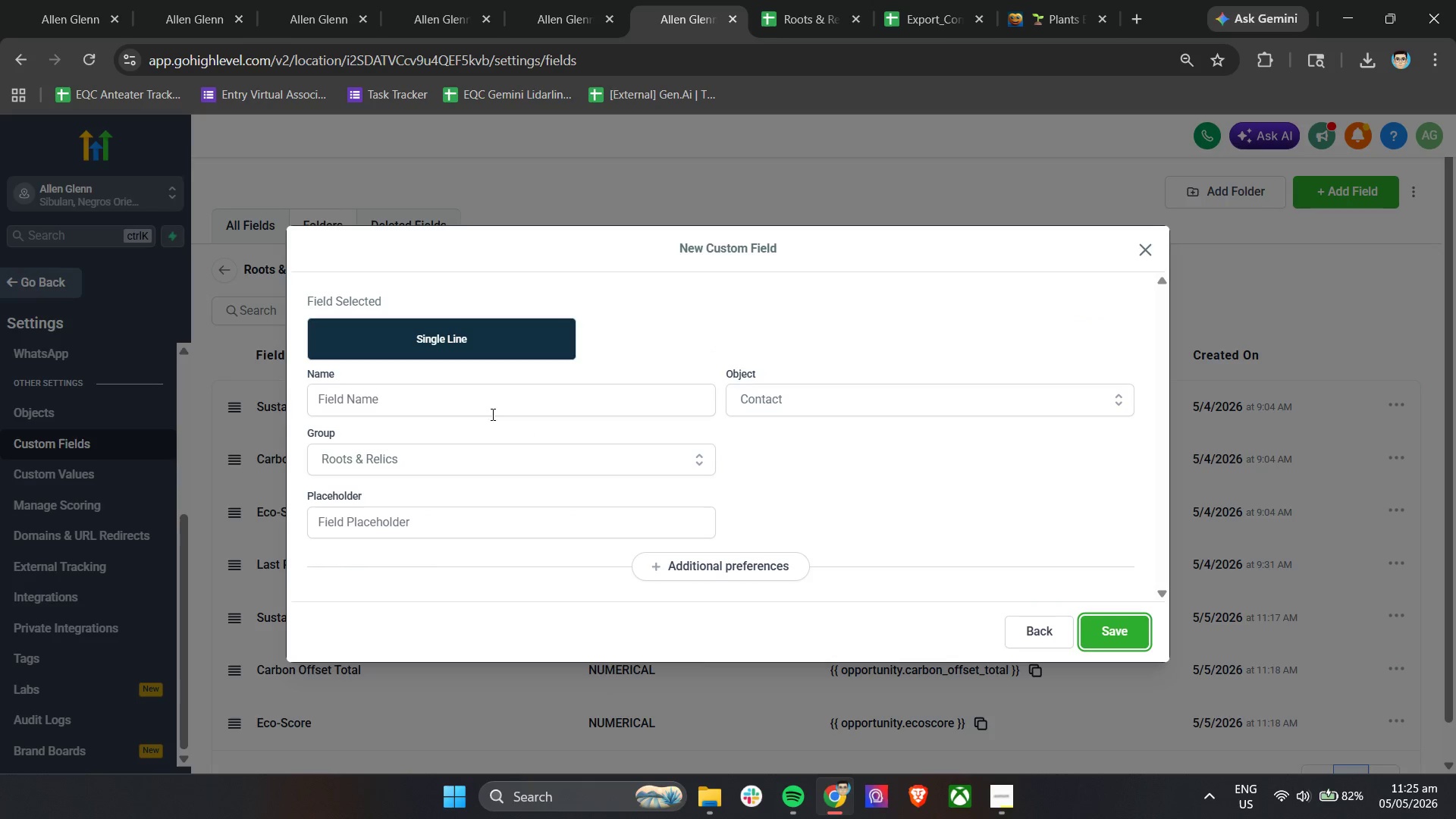 
left_click([449, 393])
 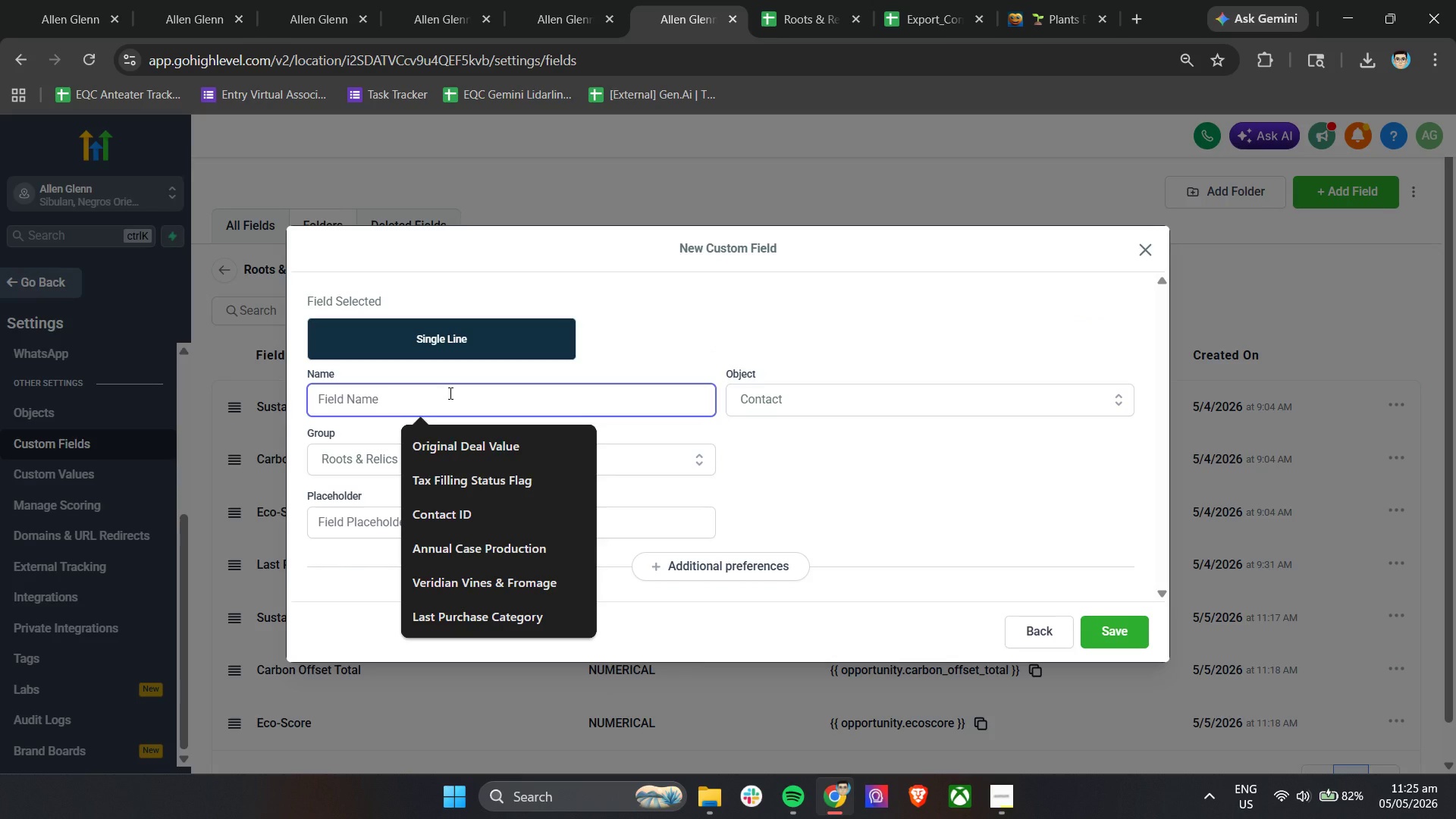 
type(City)
 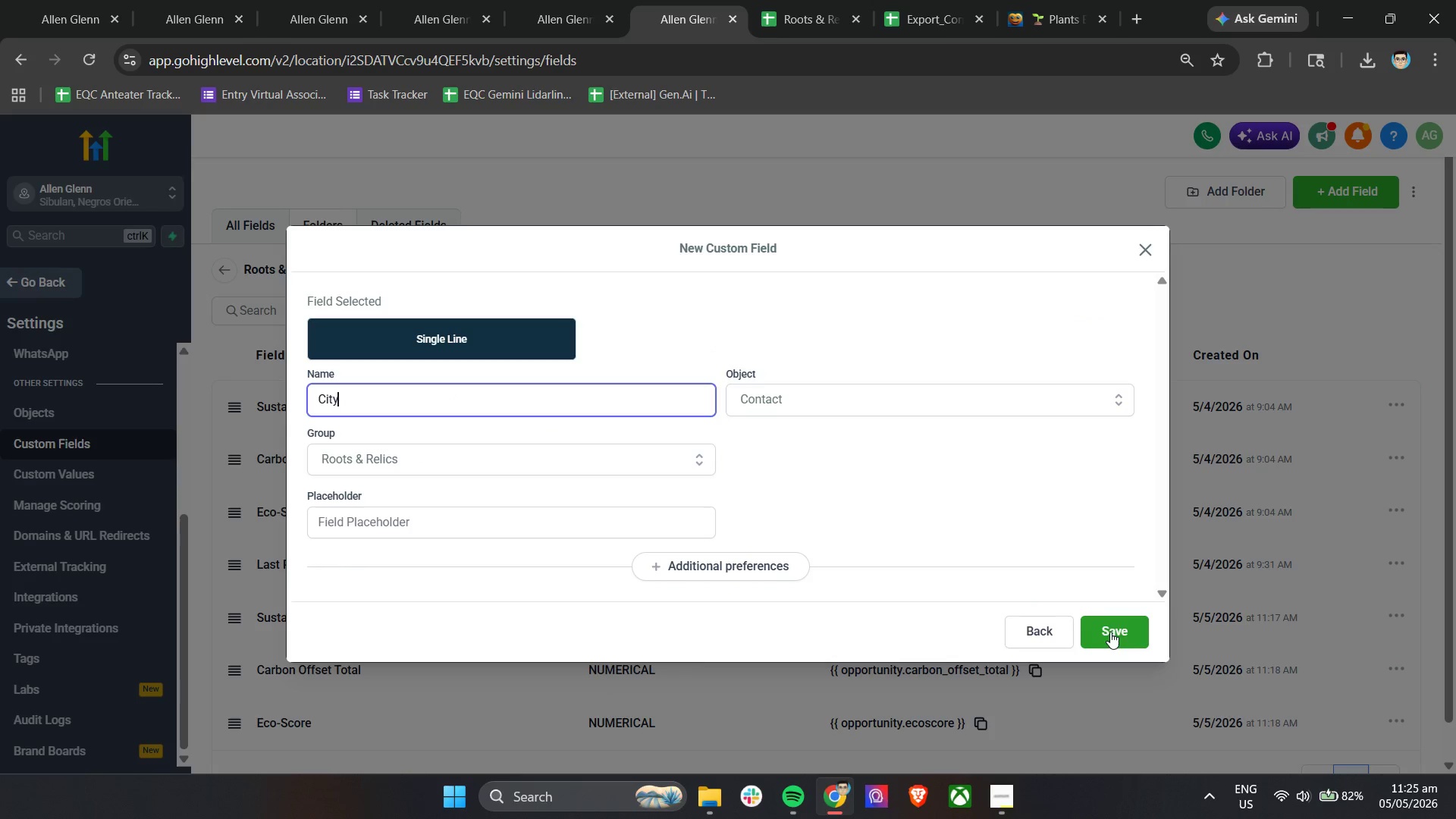 
left_click([855, 407])
 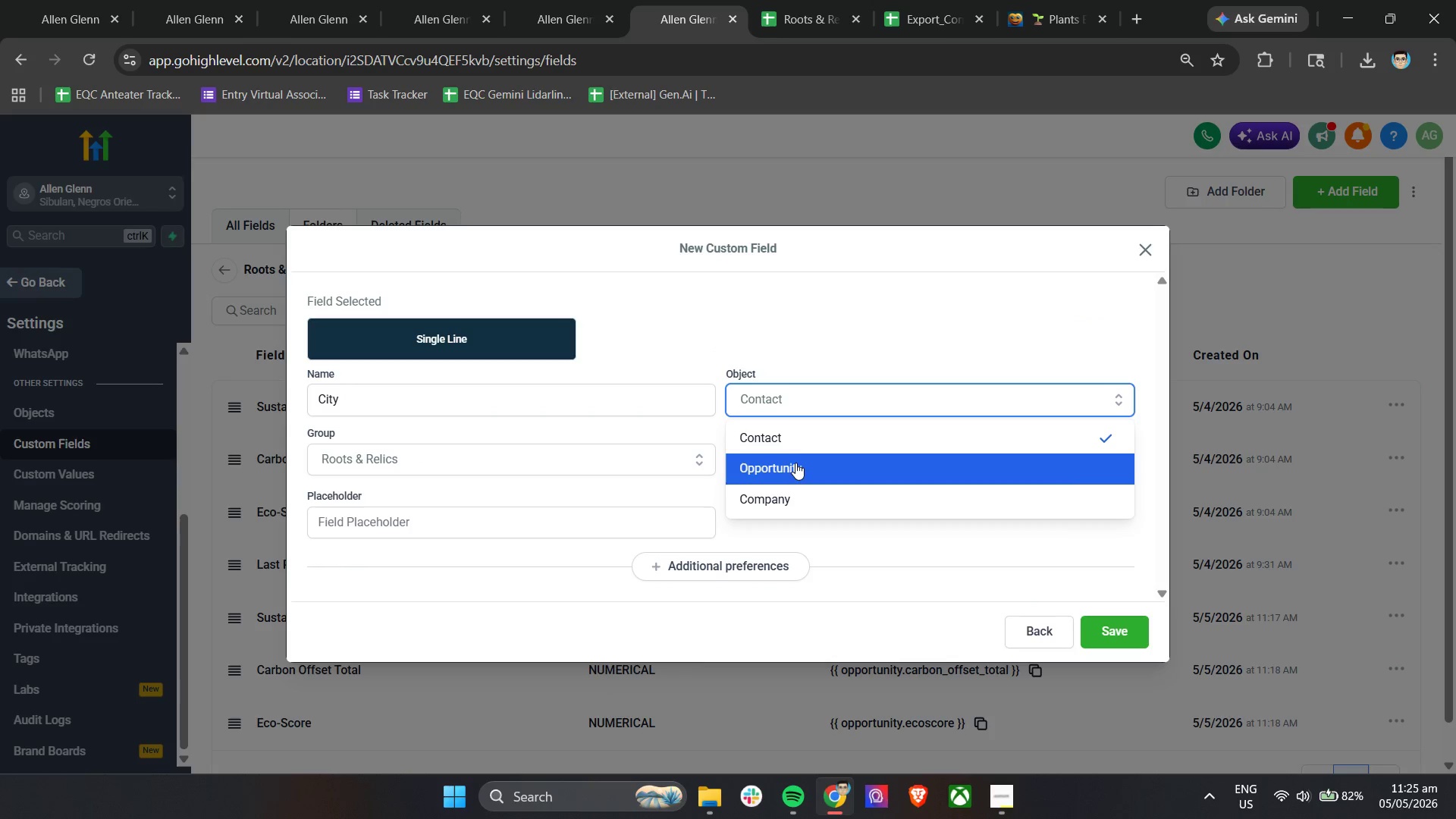 
left_click([795, 466])
 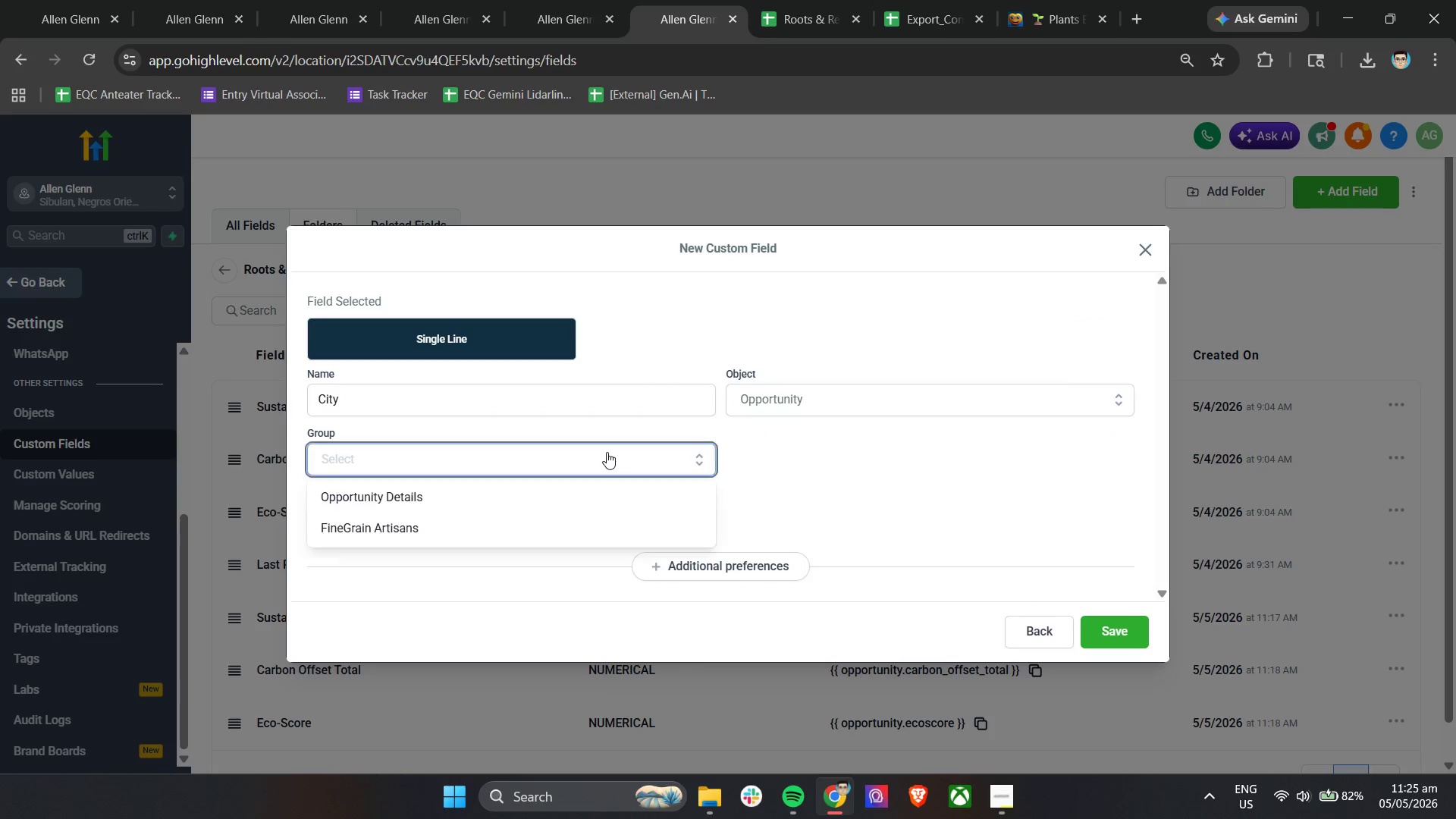 
double_click([494, 500])
 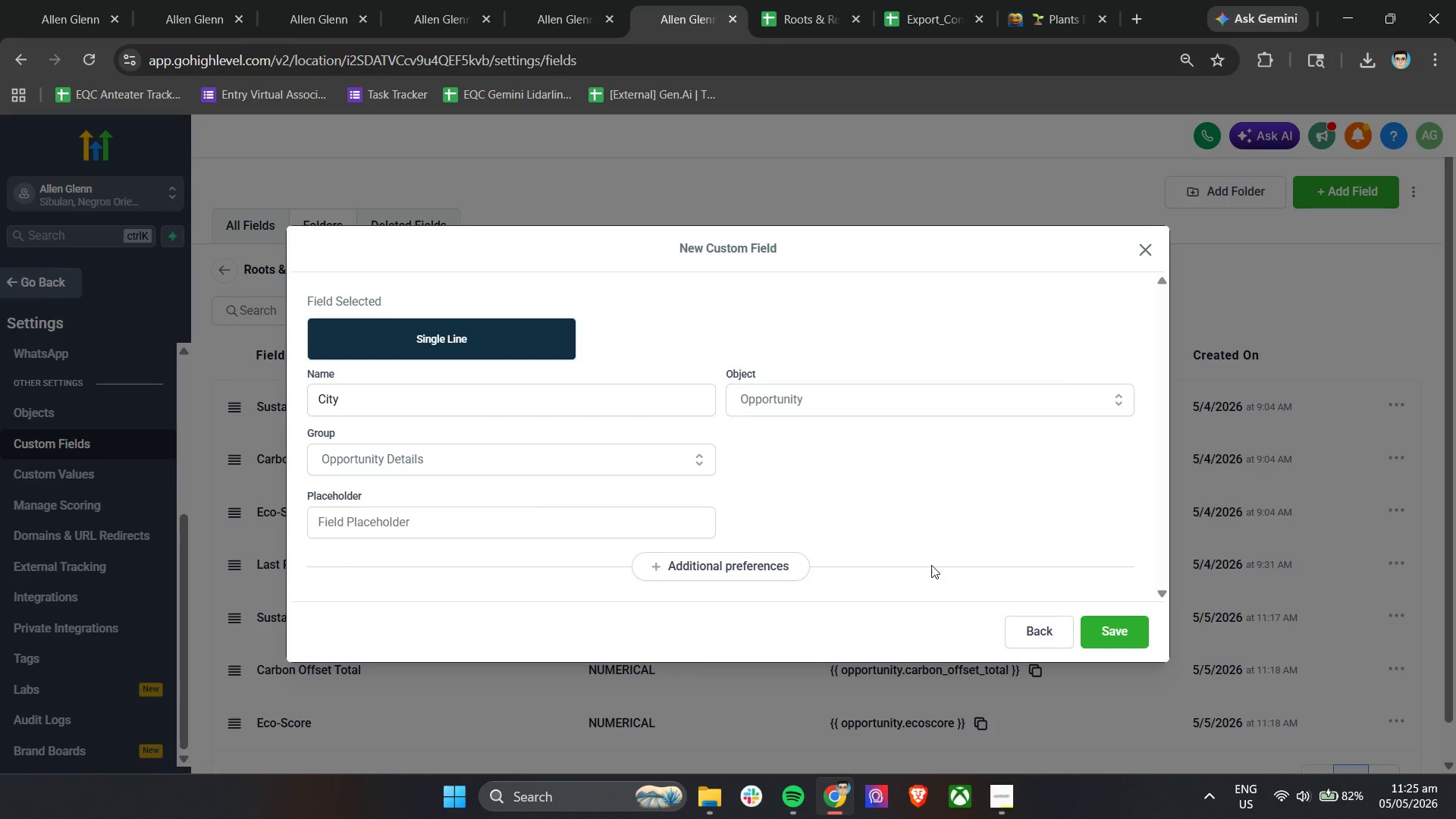 
left_click([943, 531])
 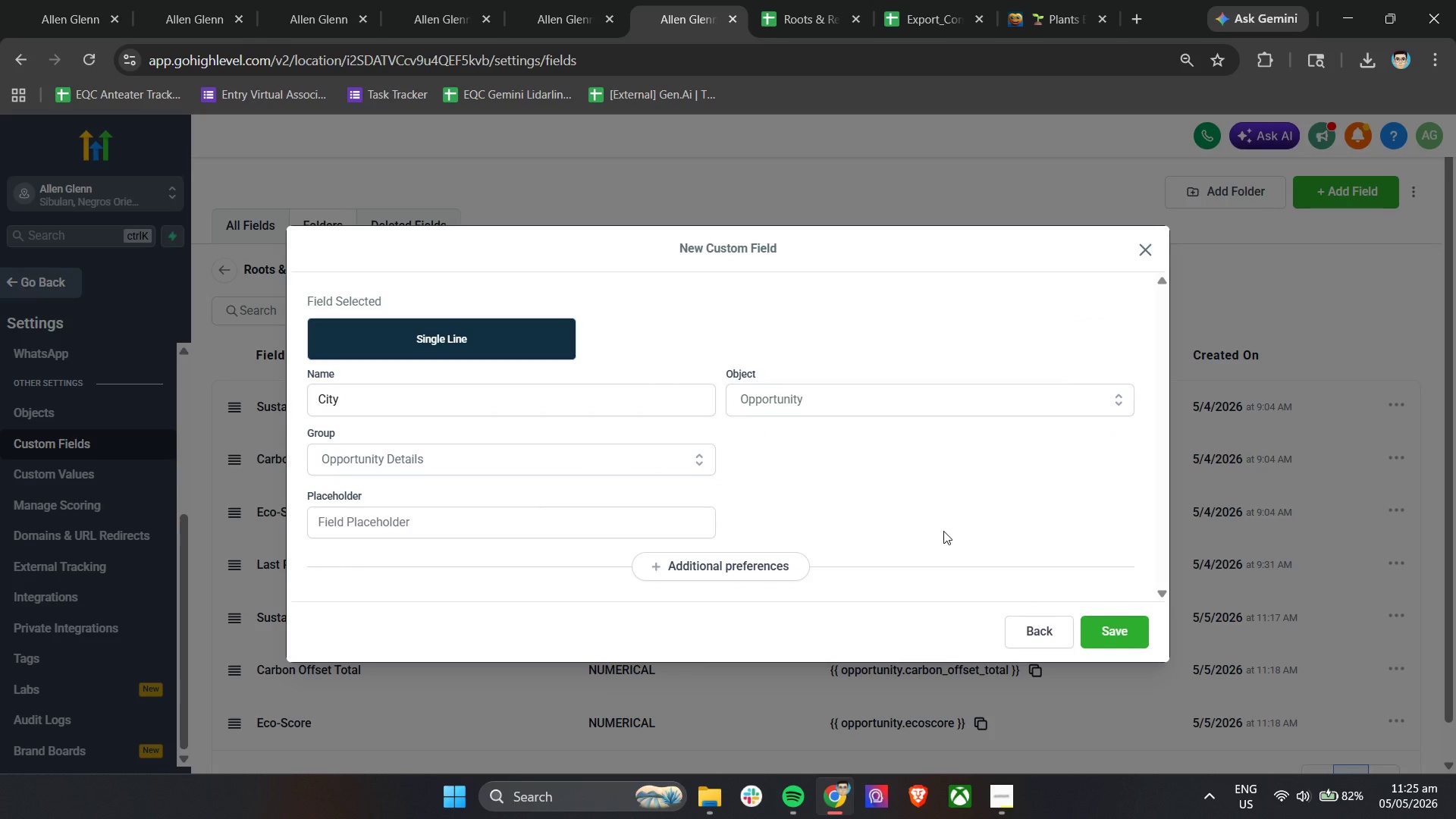 
scroll: coordinate [943, 531], scroll_direction: down, amount: 5.0
 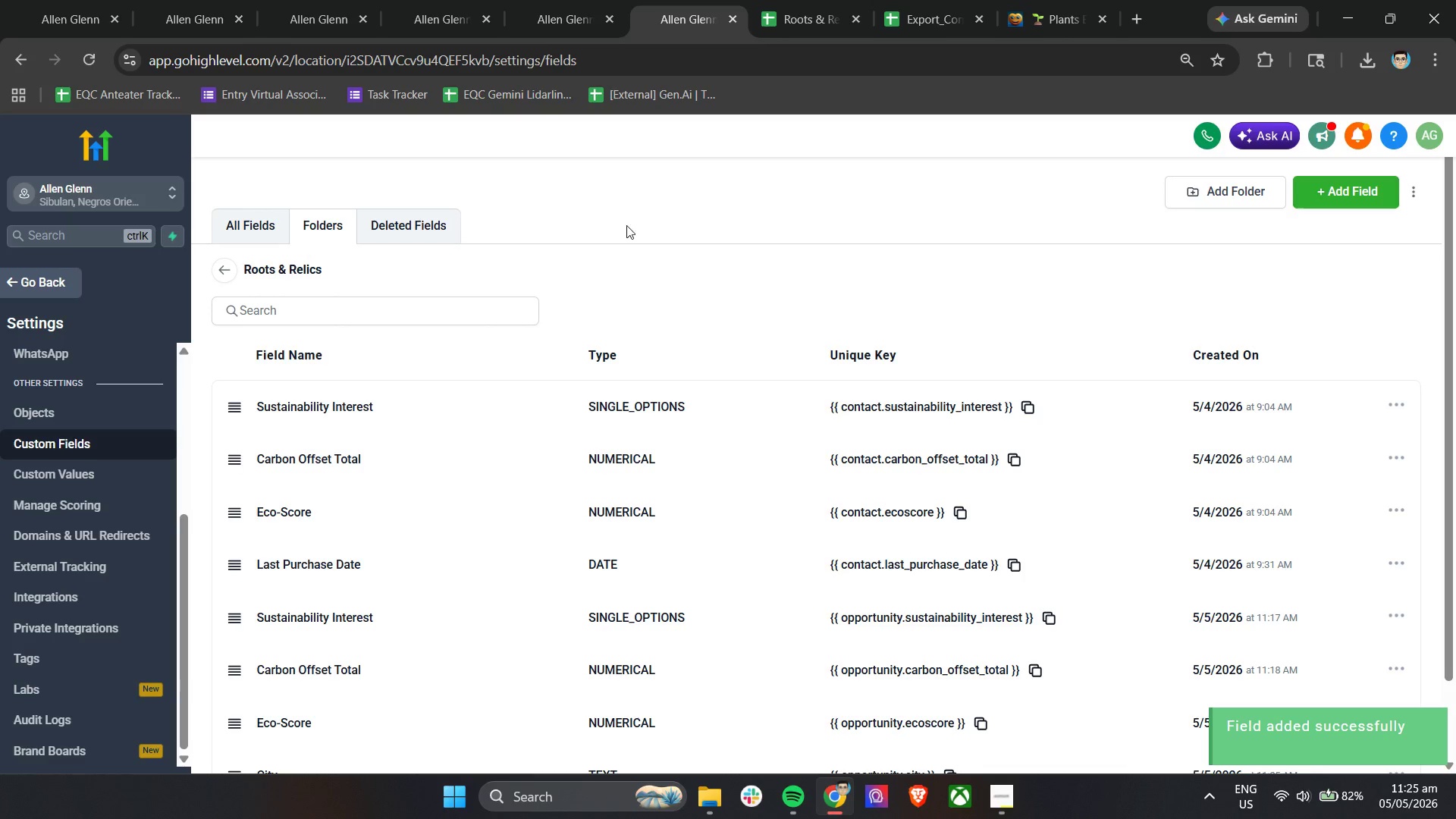 
double_click([406, 0])
 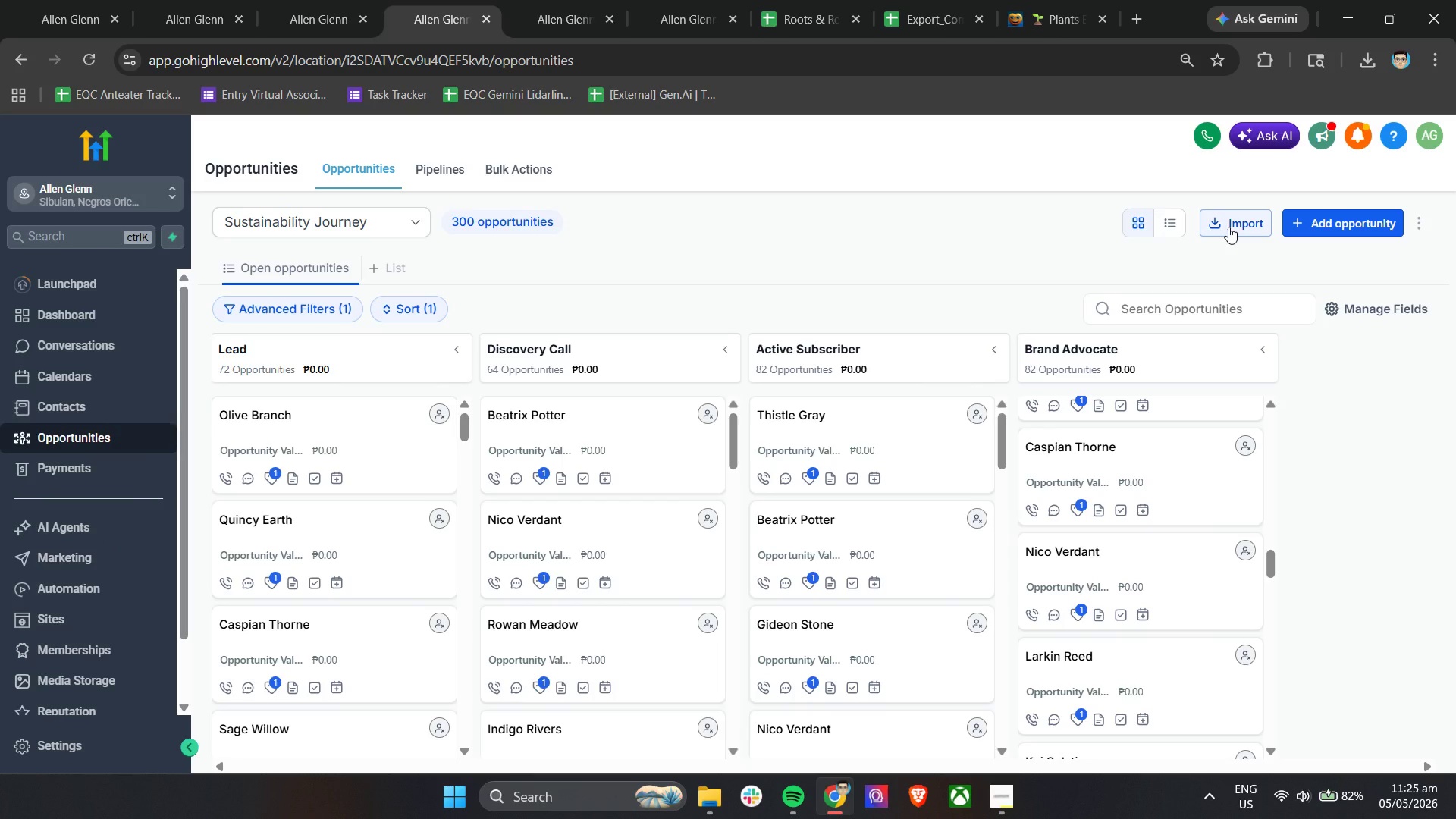 
left_click([1228, 227])
 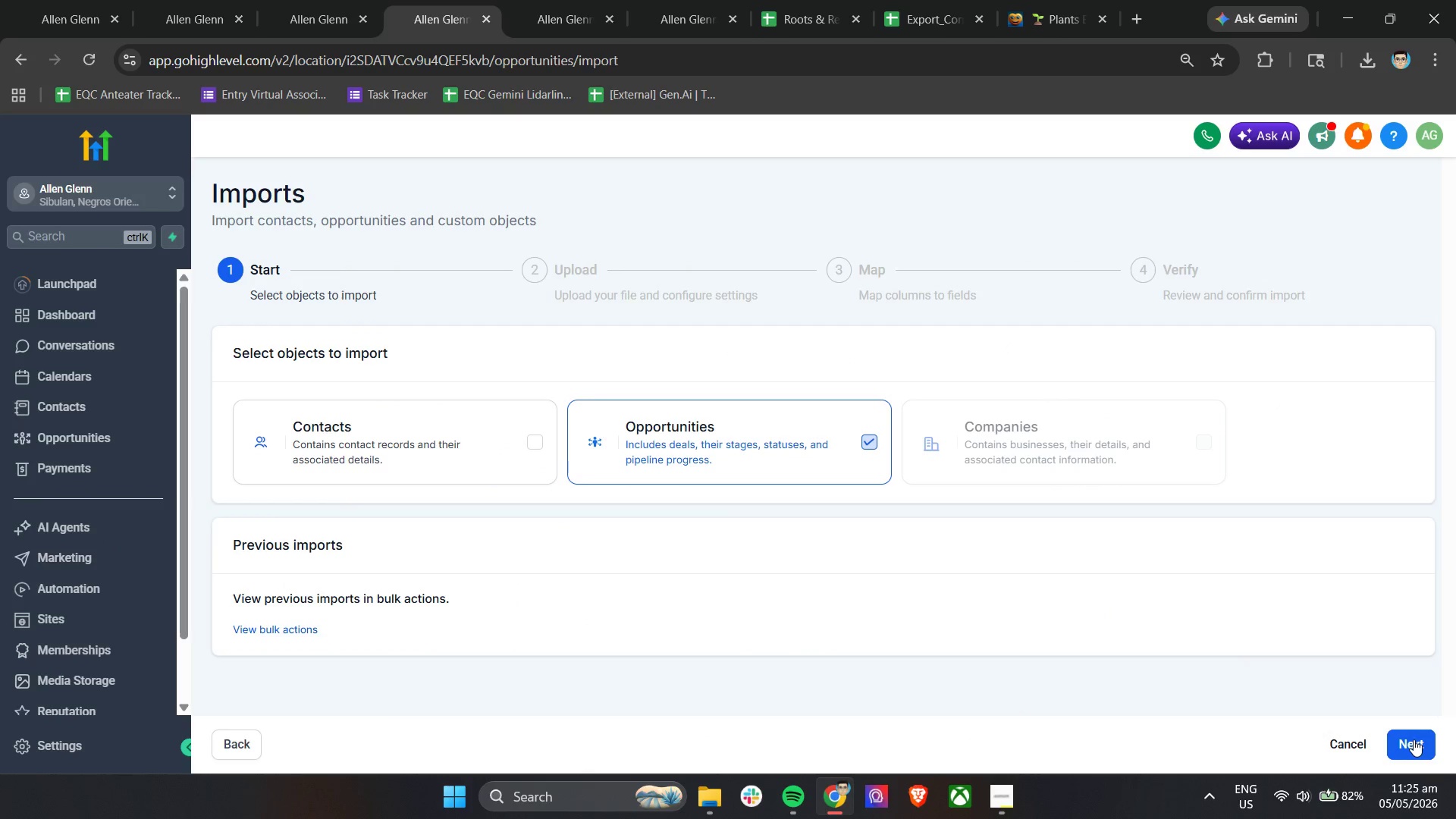 
left_click([1414, 739])
 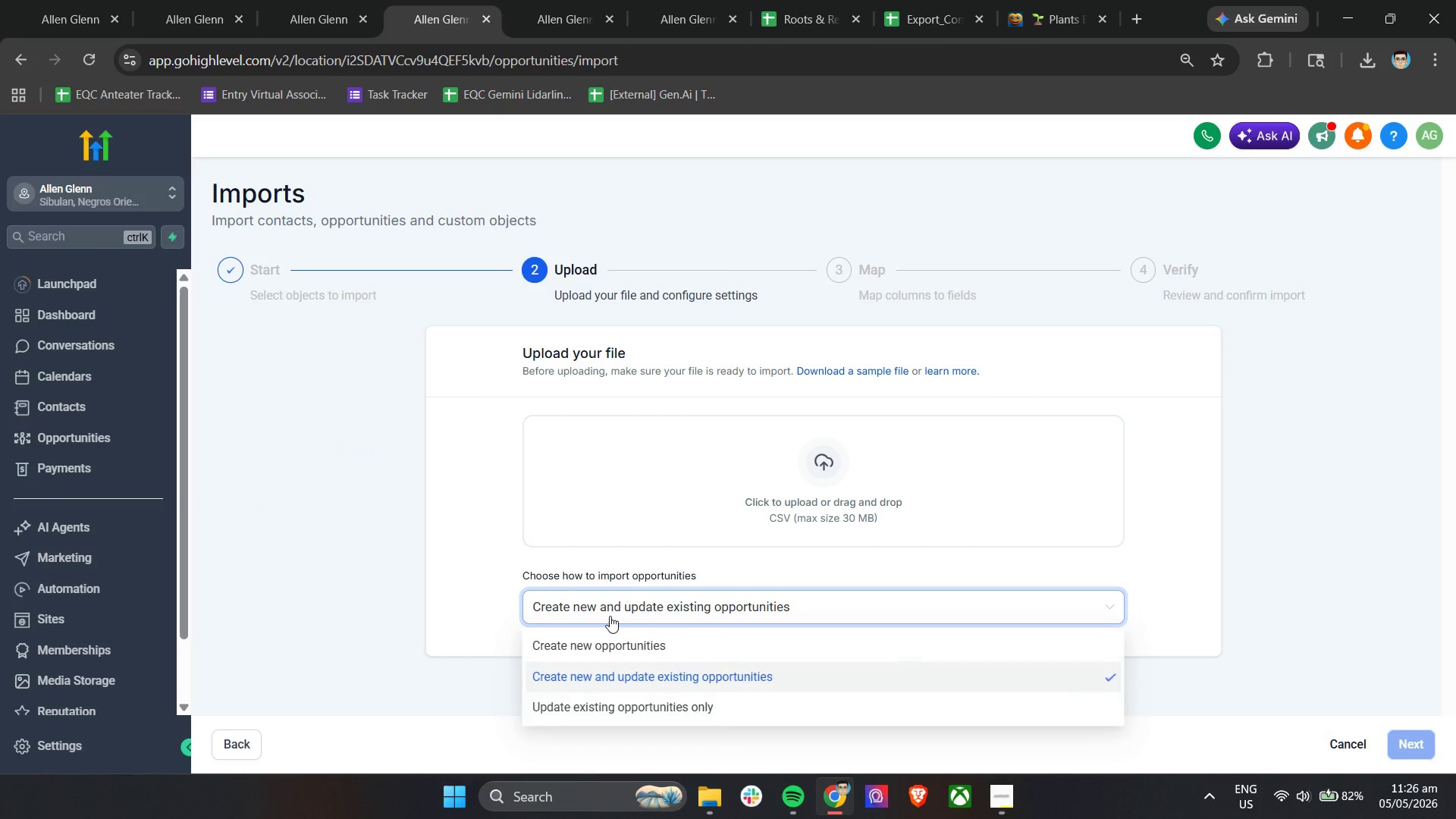 
left_click([570, 711])
 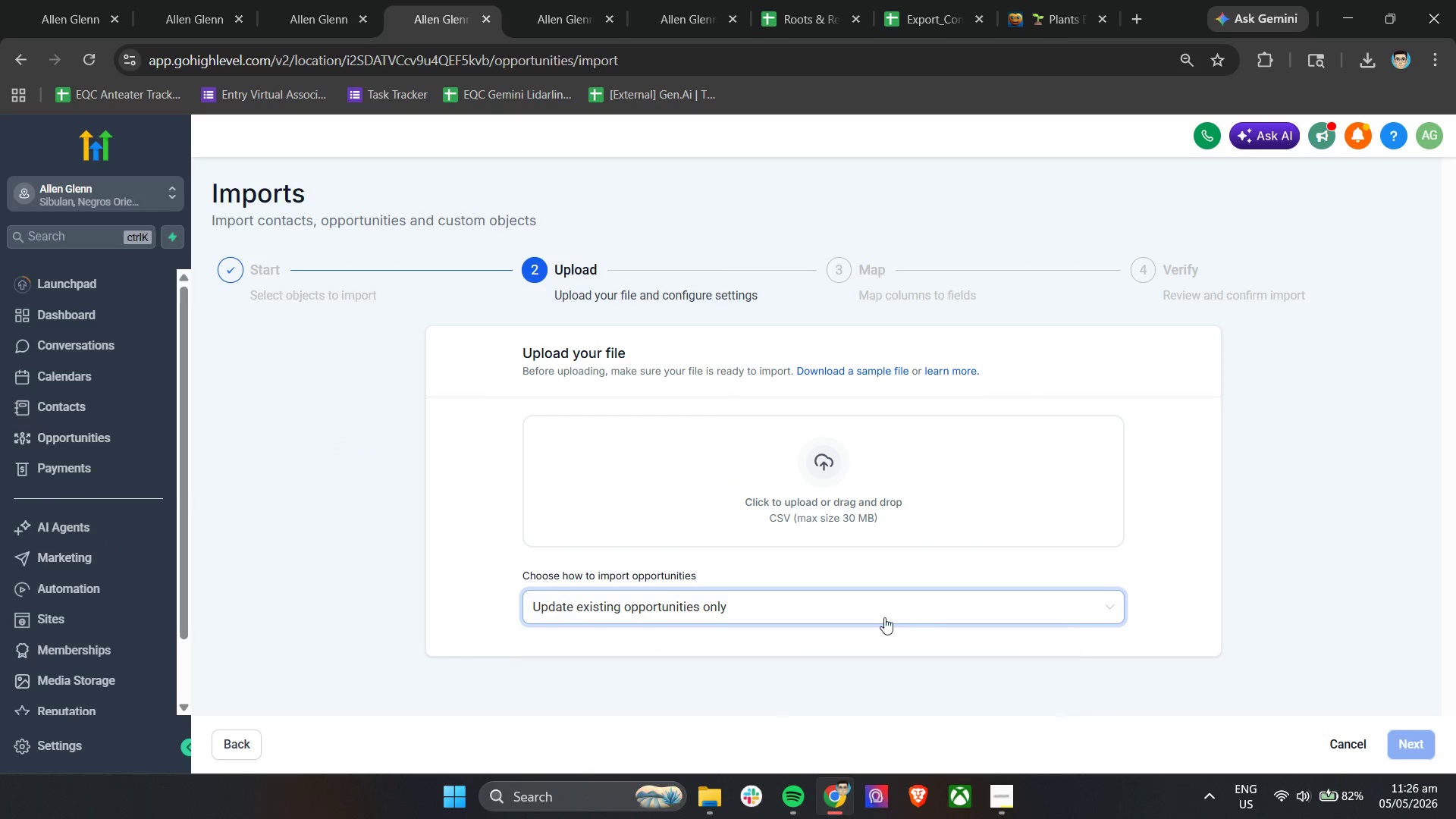 
scroll: coordinate [917, 610], scroll_direction: down, amount: 3.0
 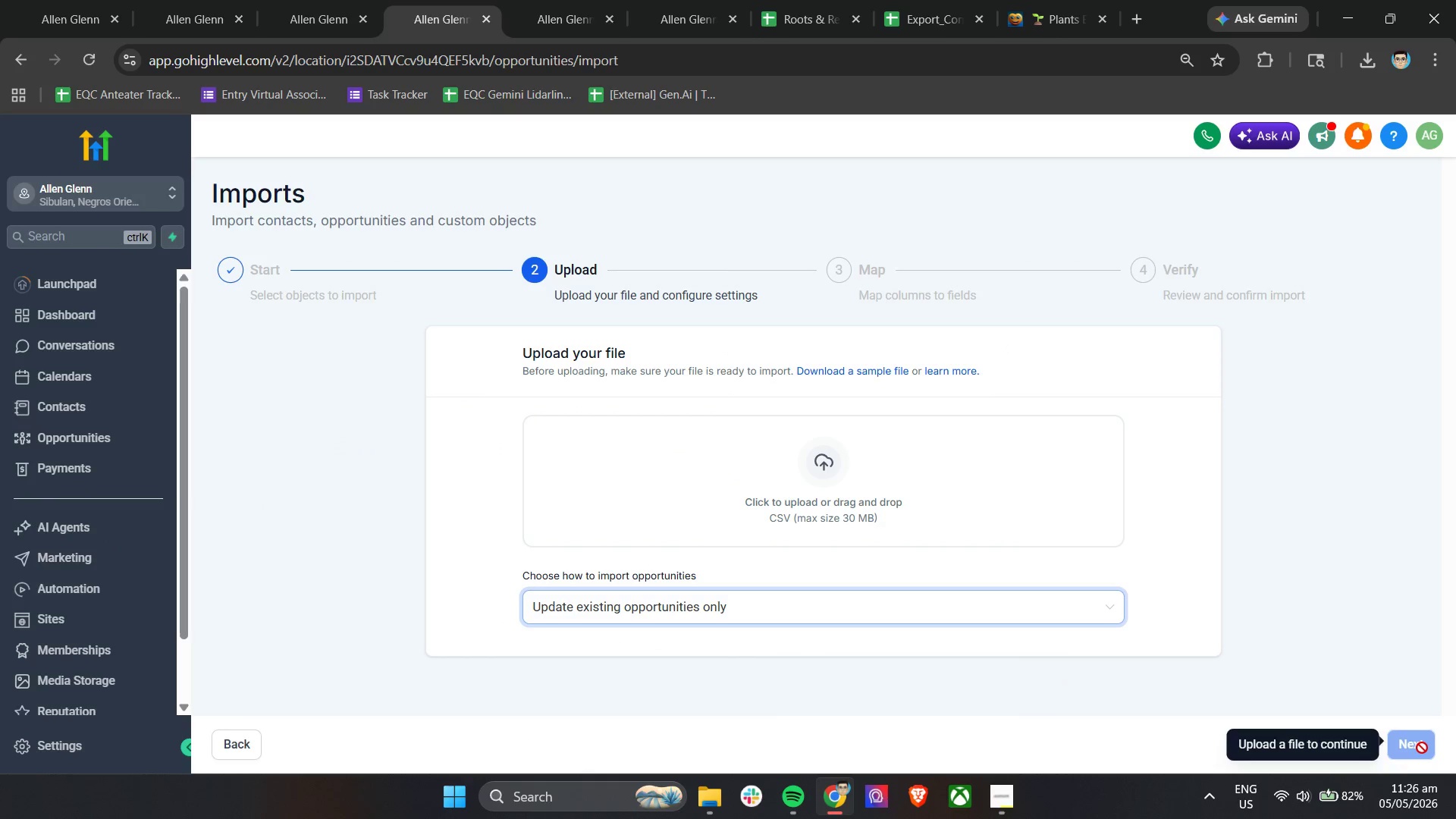 
left_click([905, 524])
 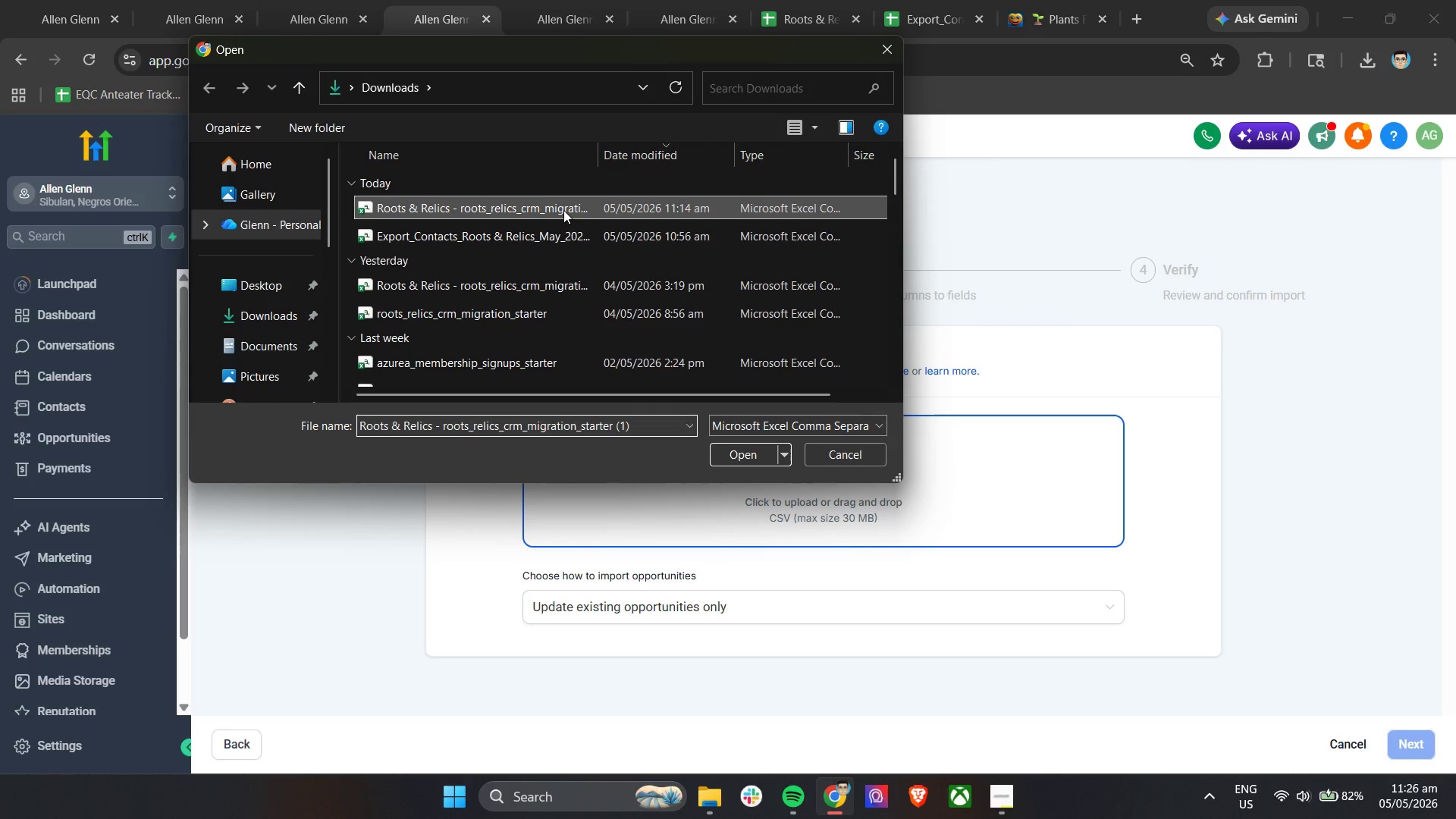 
left_click([748, 460])
 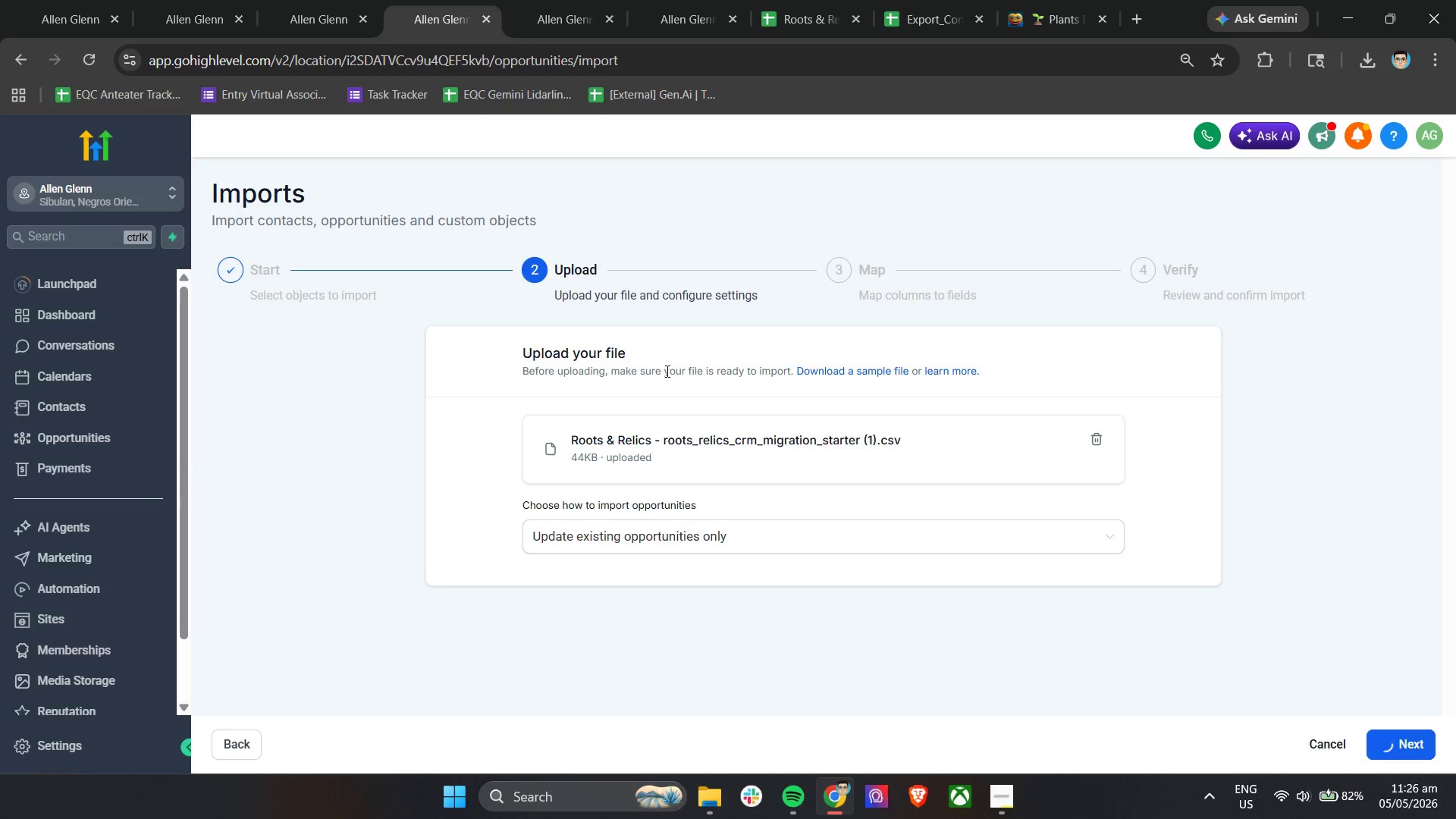 
scroll: coordinate [666, 371], scroll_direction: down, amount: 3.0
 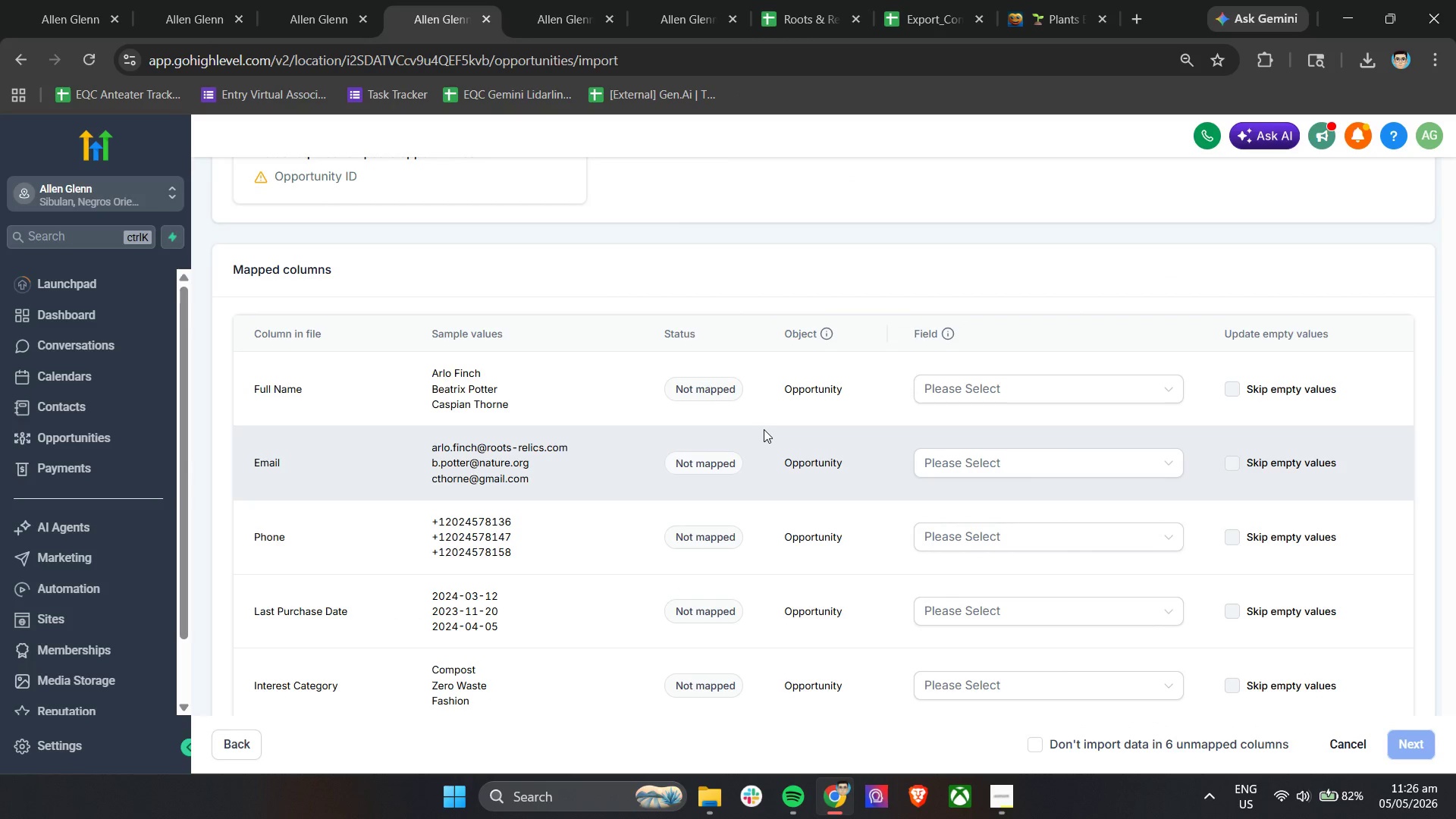 
scroll: coordinate [756, 425], scroll_direction: up, amount: 6.0
 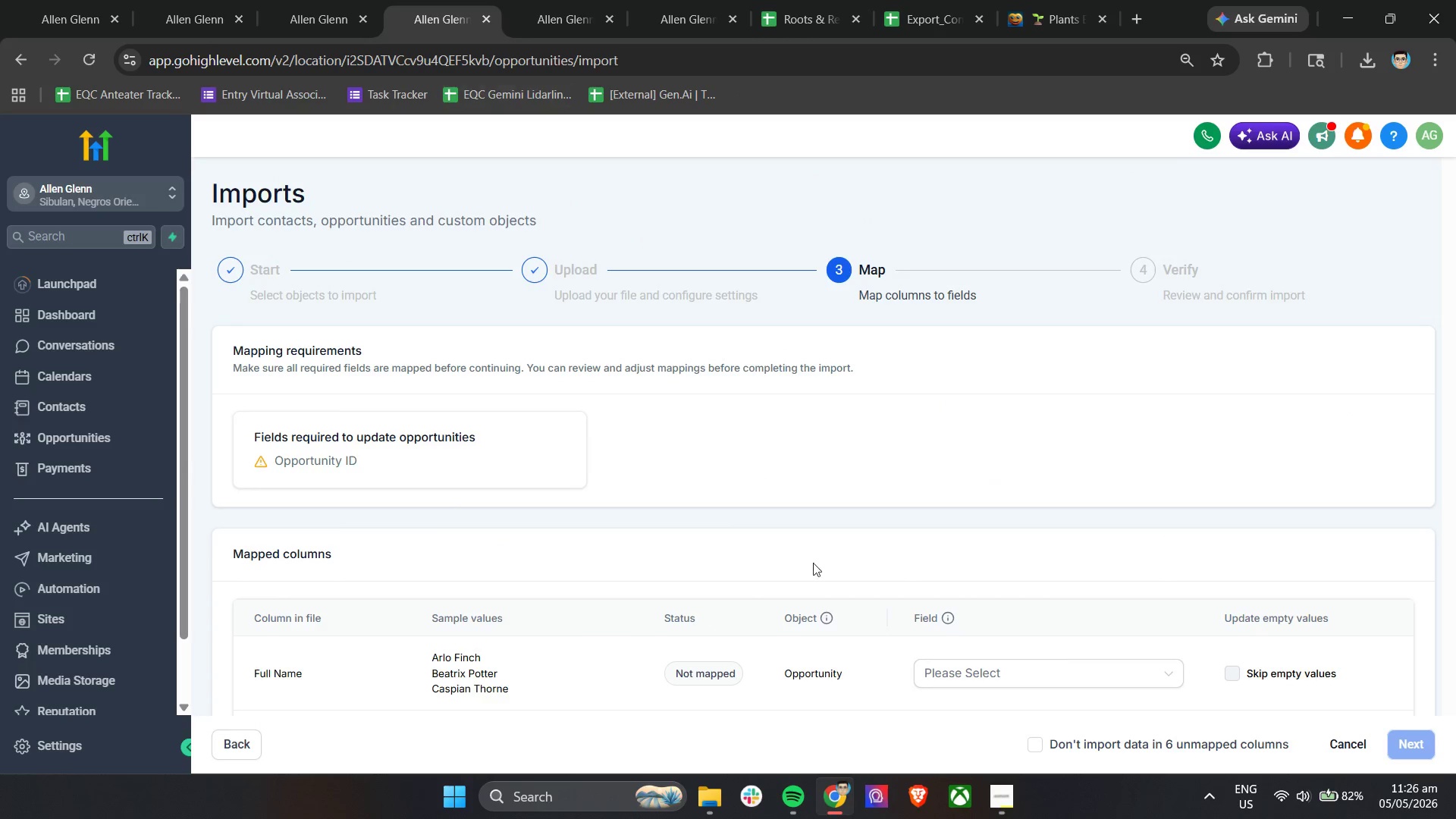 
scroll: coordinate [850, 582], scroll_direction: down, amount: 5.0
 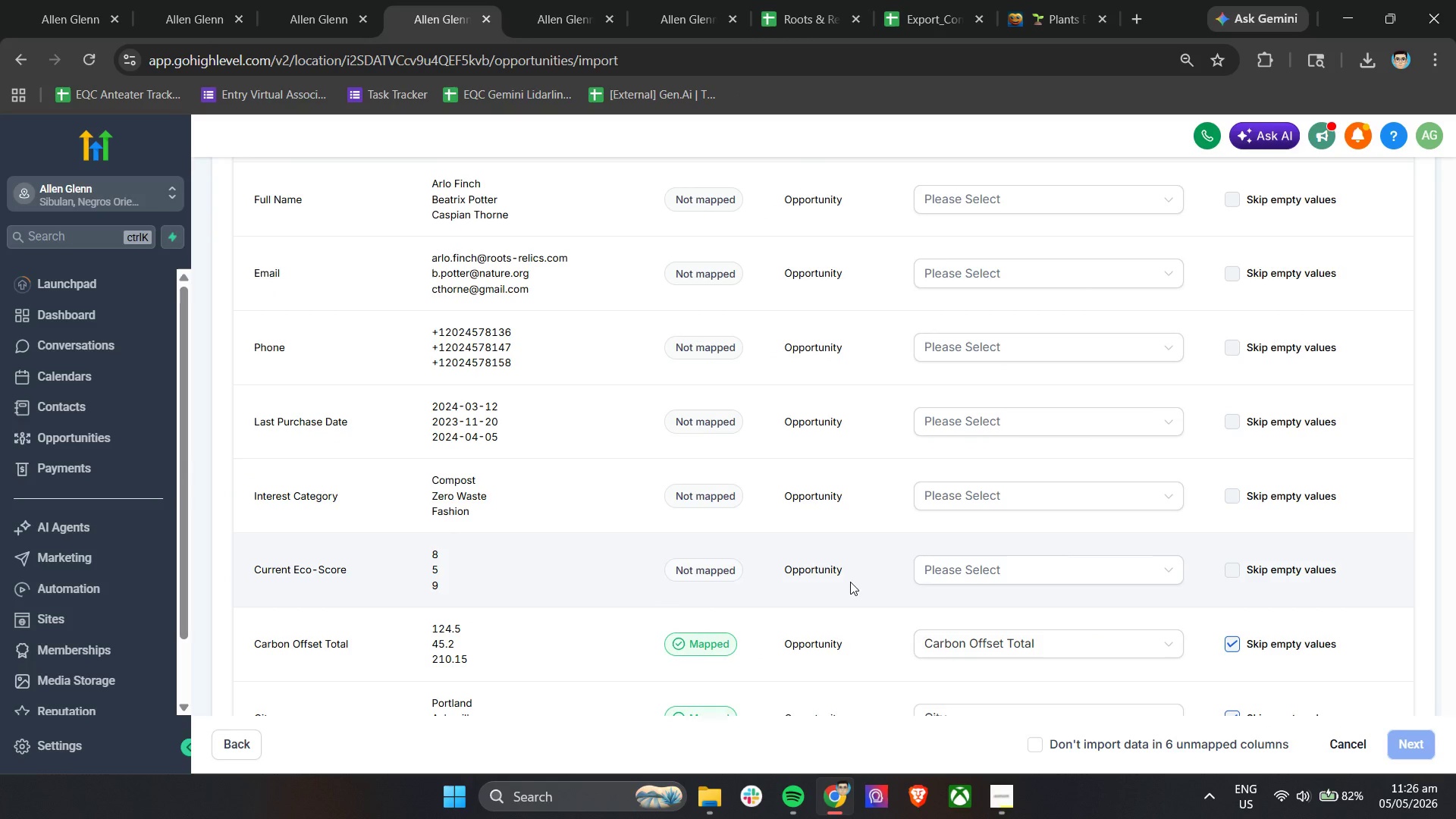 
scroll: coordinate [850, 582], scroll_direction: up, amount: 5.0
 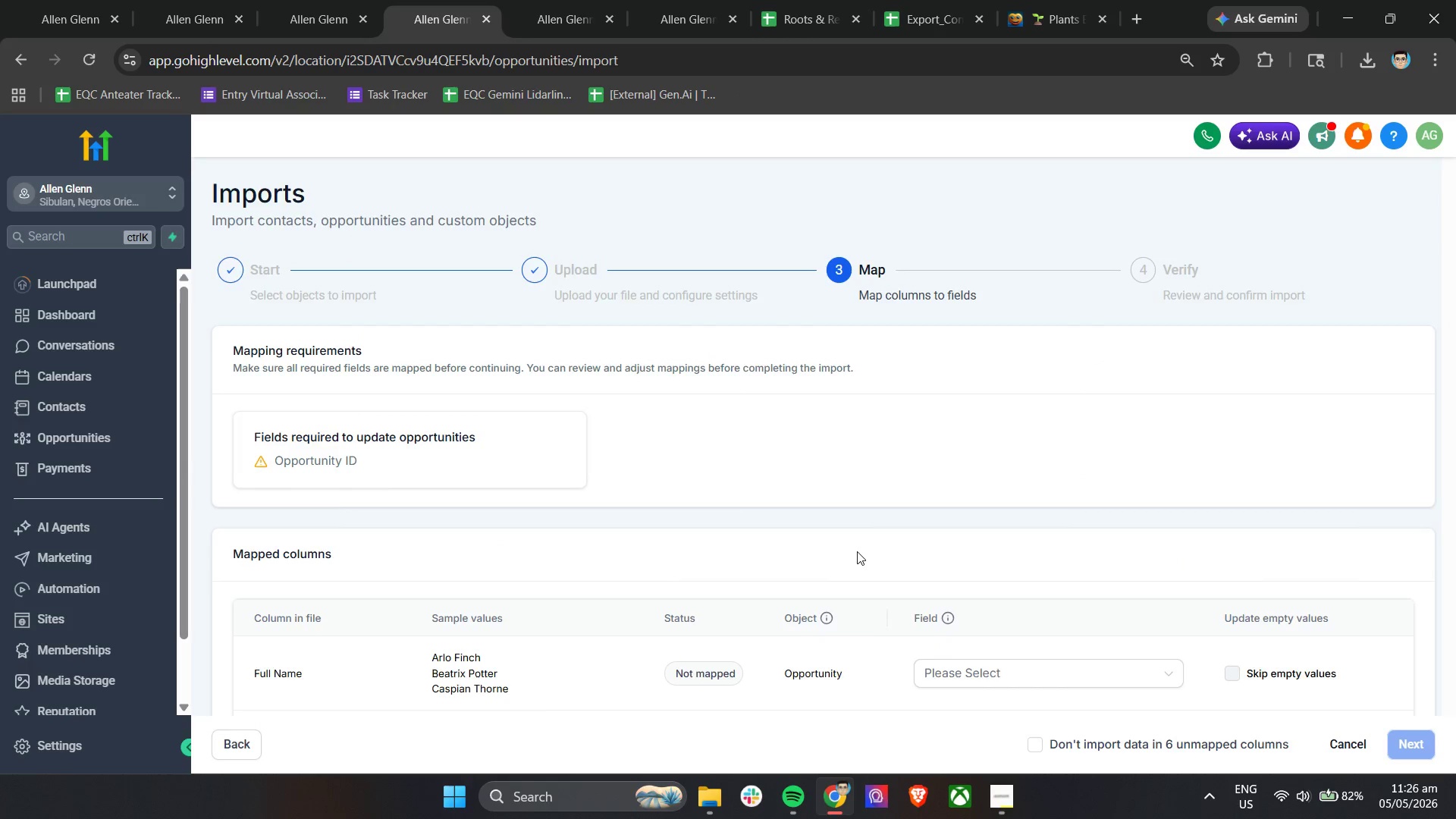 
scroll: coordinate [858, 548], scroll_direction: down, amount: 12.0
 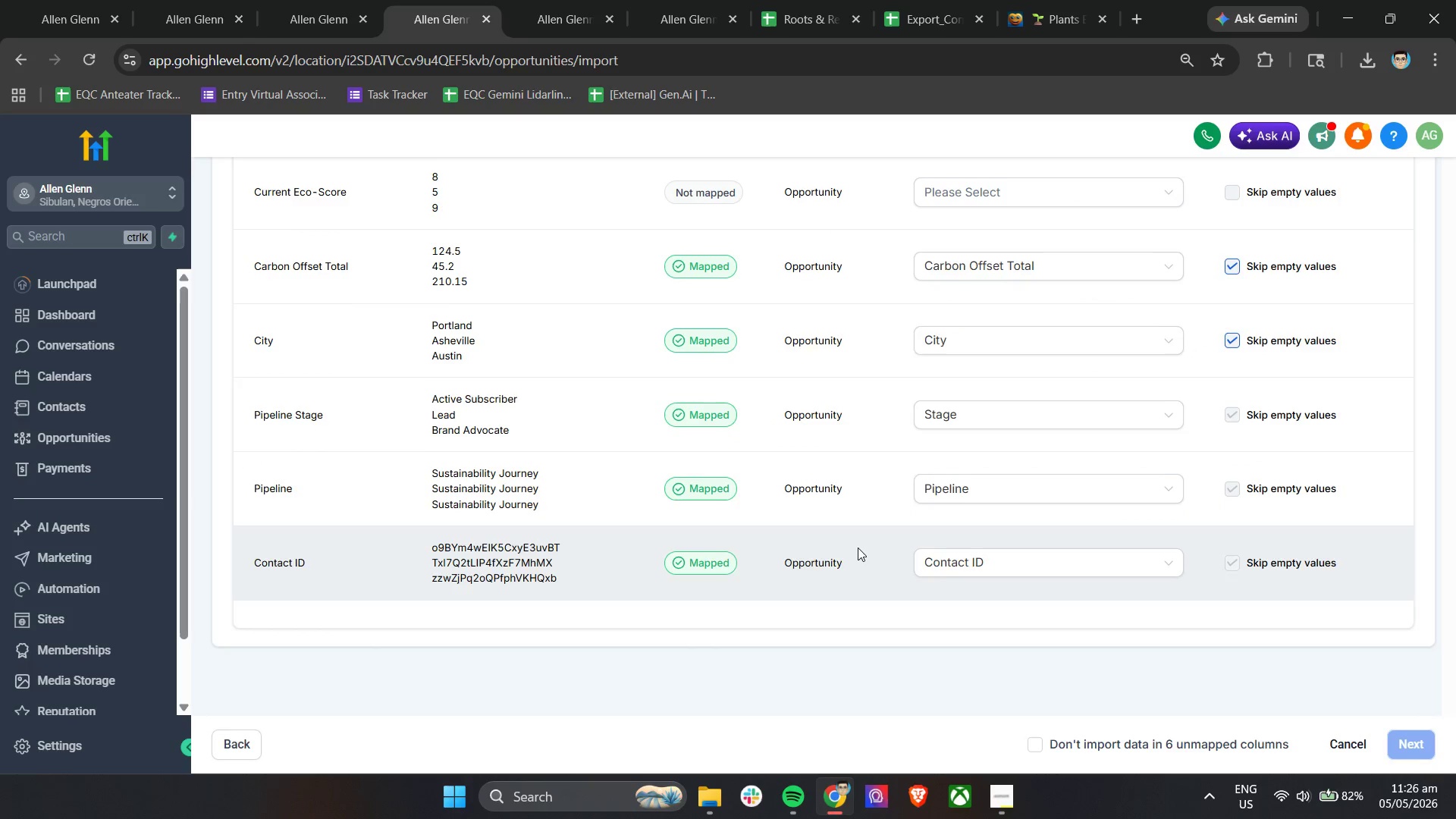 
scroll: coordinate [855, 546], scroll_direction: up, amount: 5.0
 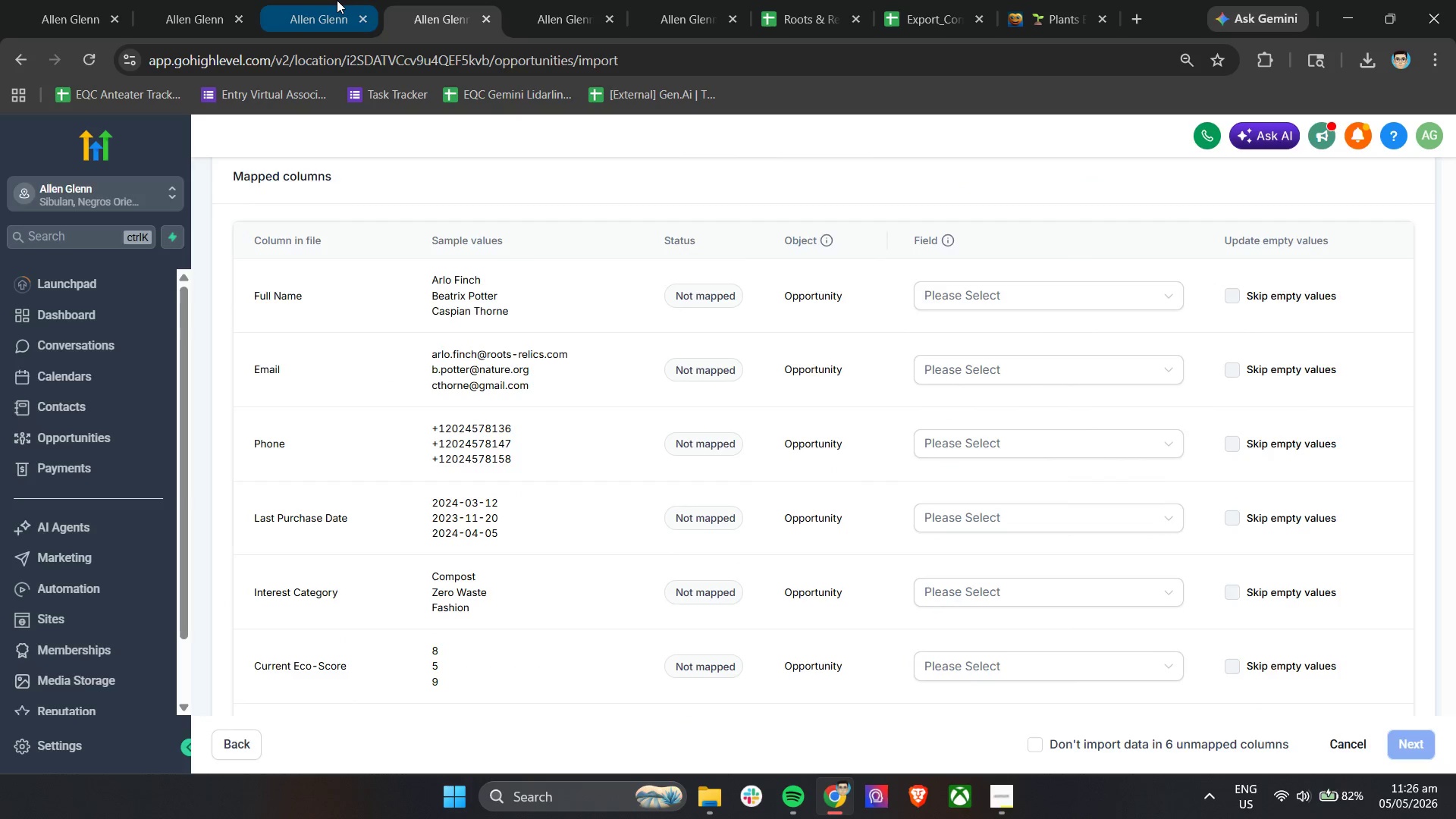 
left_click([337, 0])
 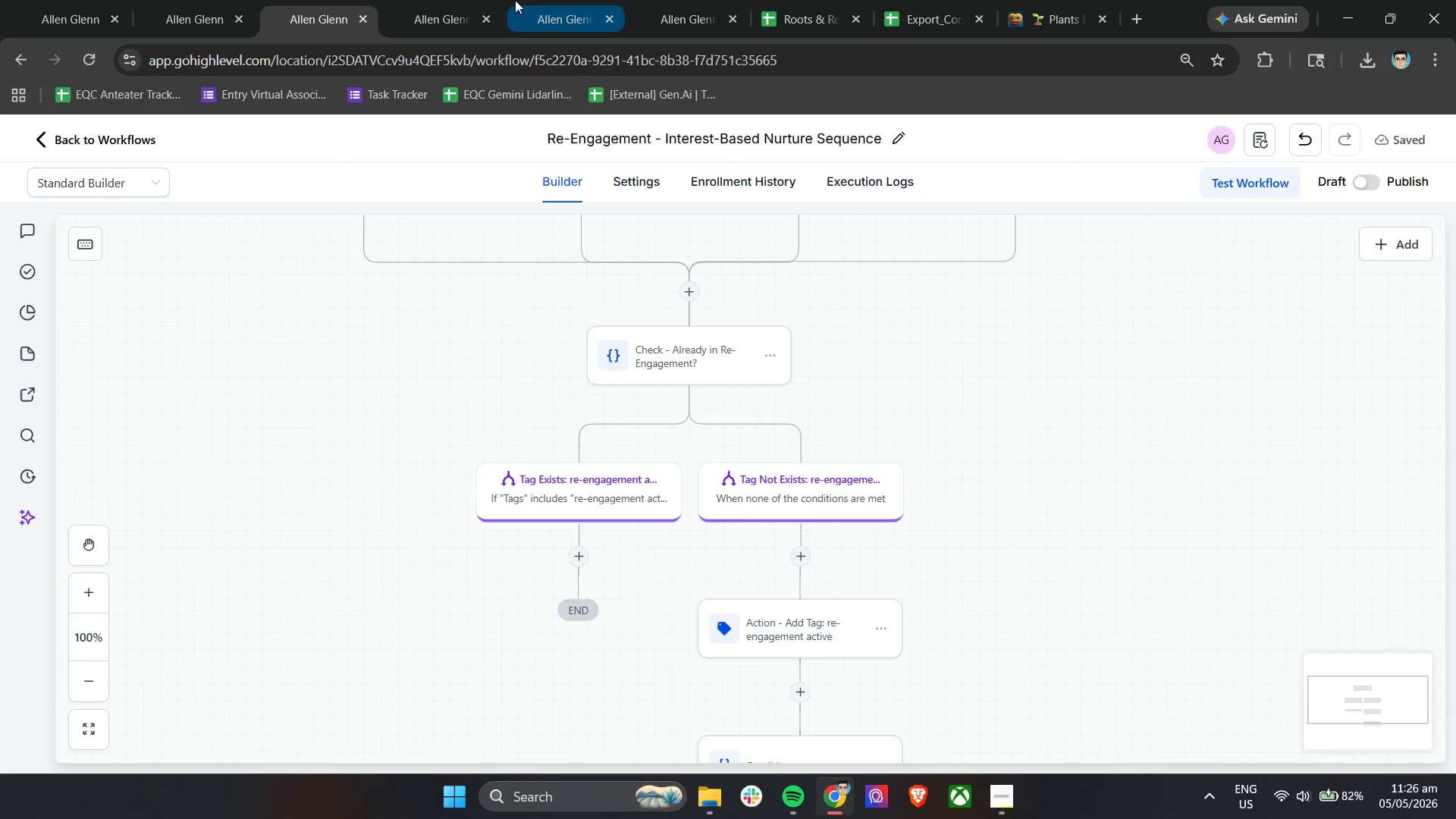 
left_click([445, 0])
 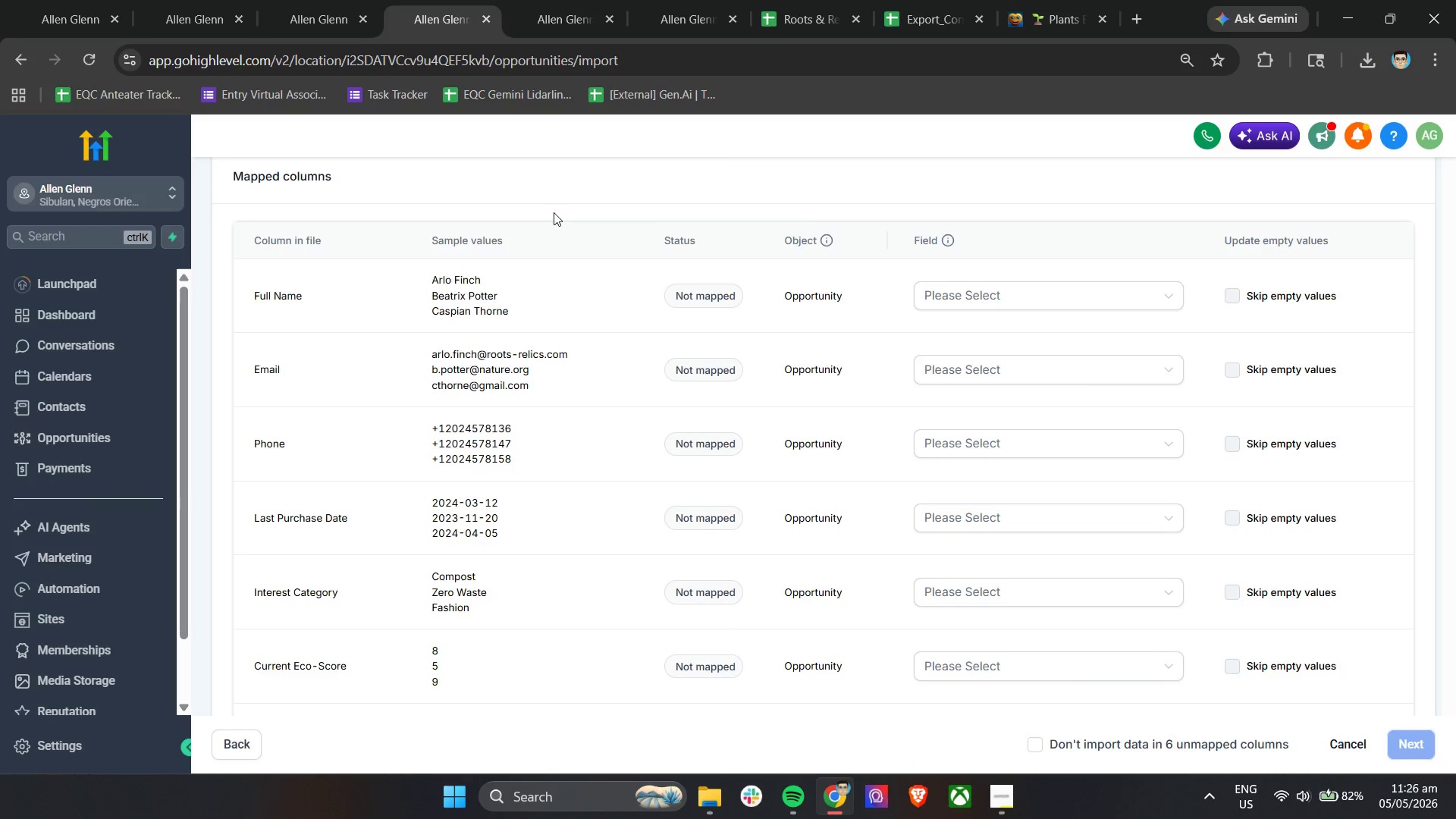 
scroll: coordinate [581, 307], scroll_direction: up, amount: 10.0
 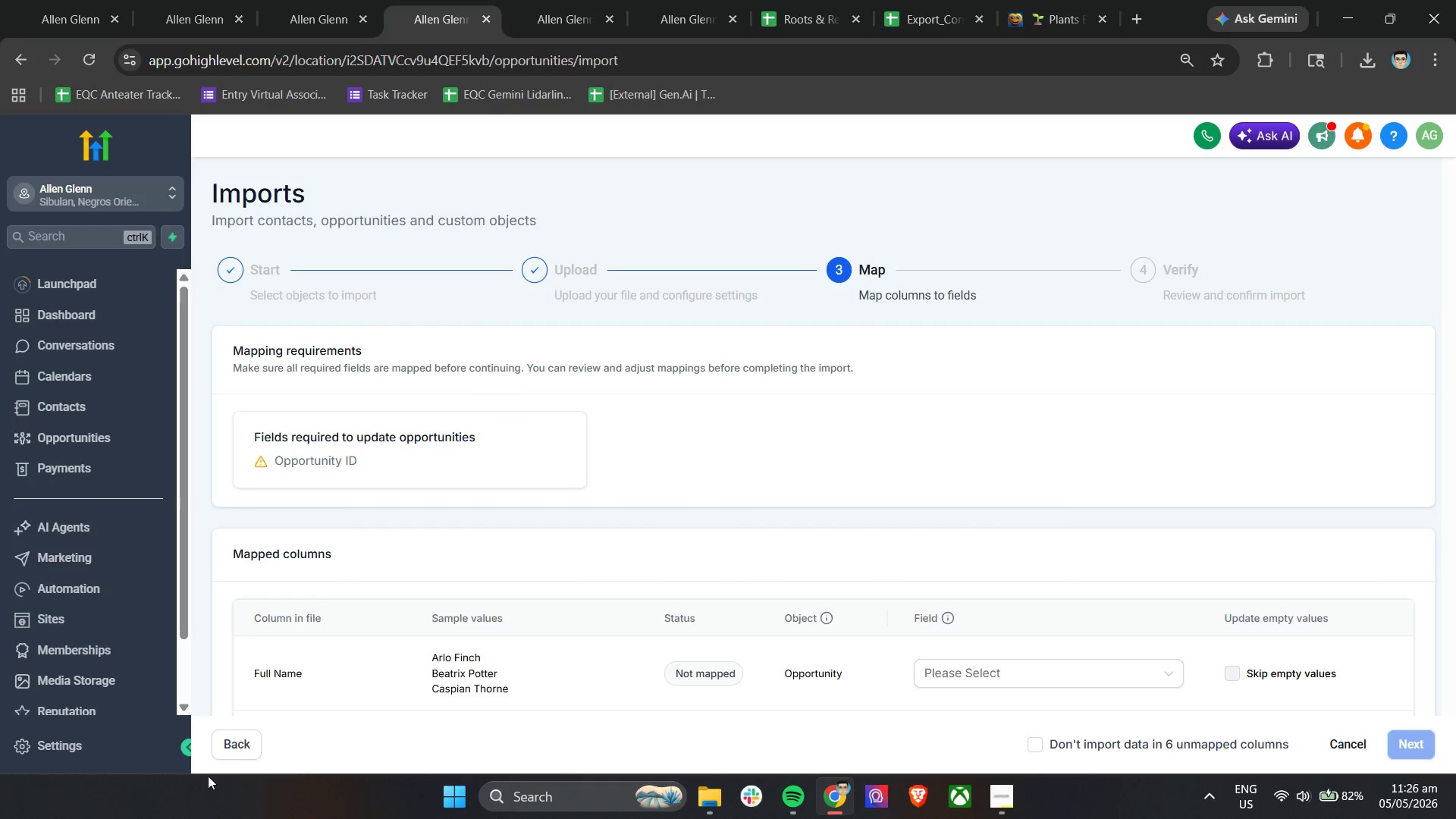 
left_click([242, 730])
 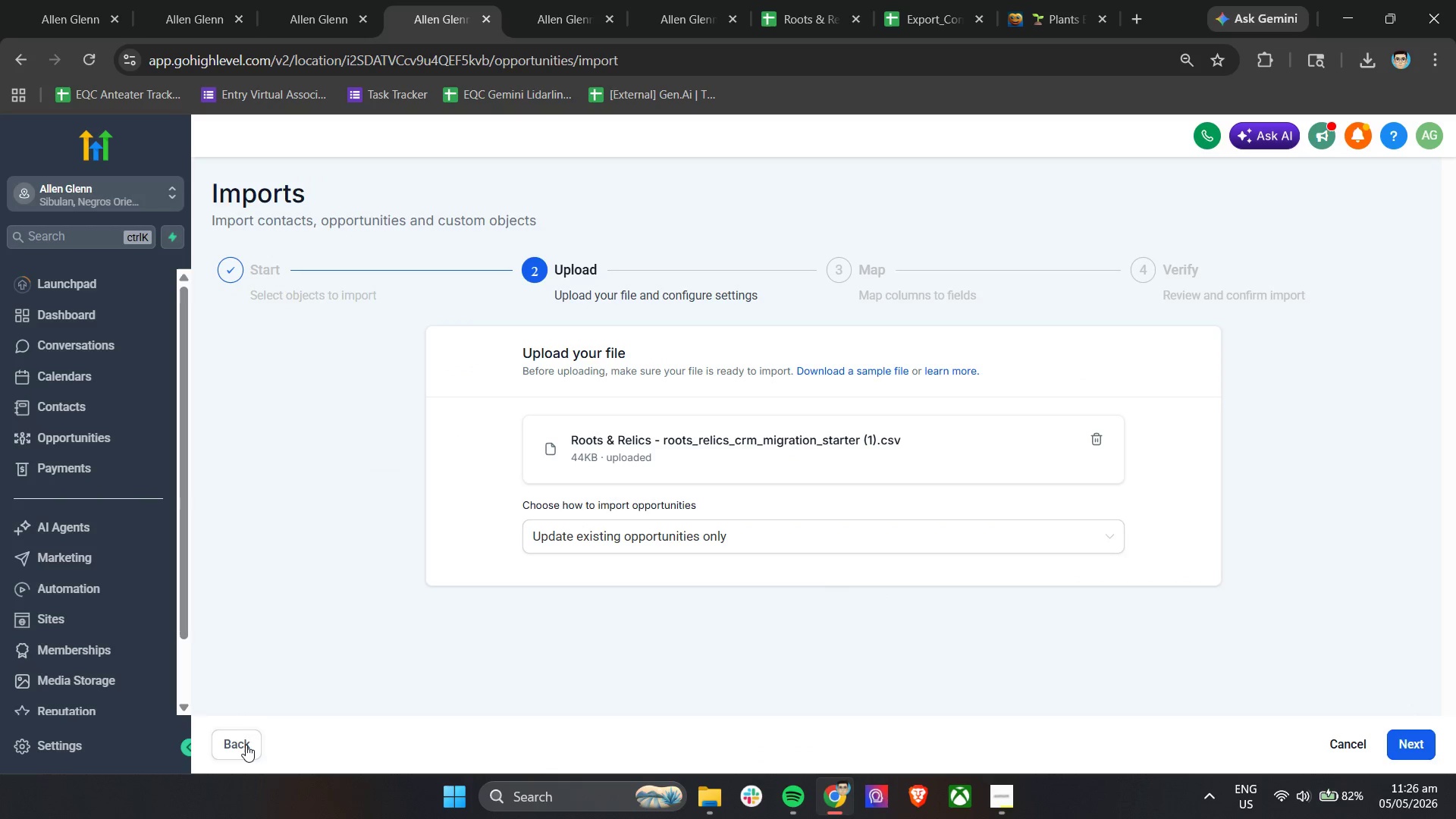 
left_click([246, 745])
 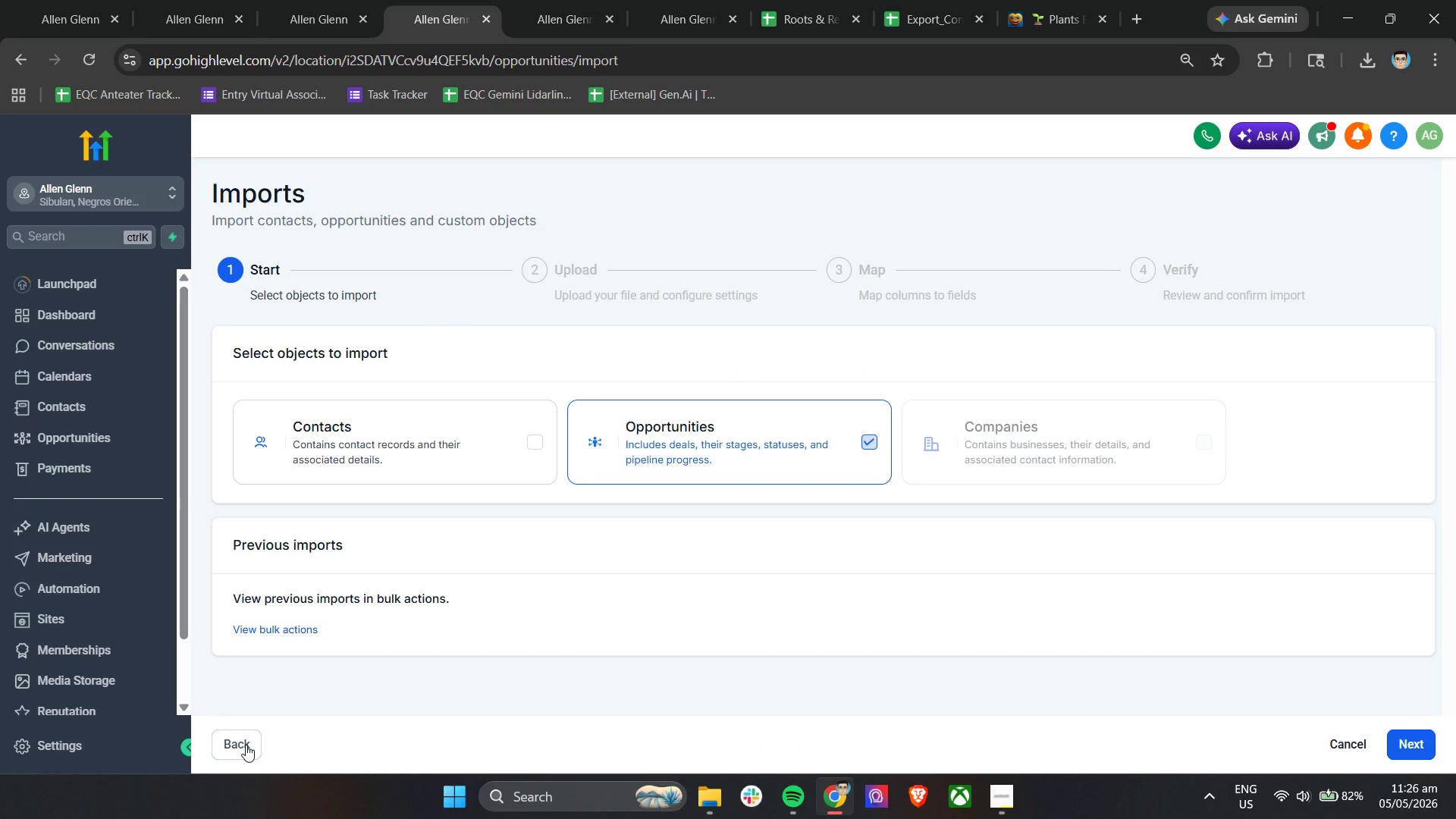 
left_click([246, 745])
 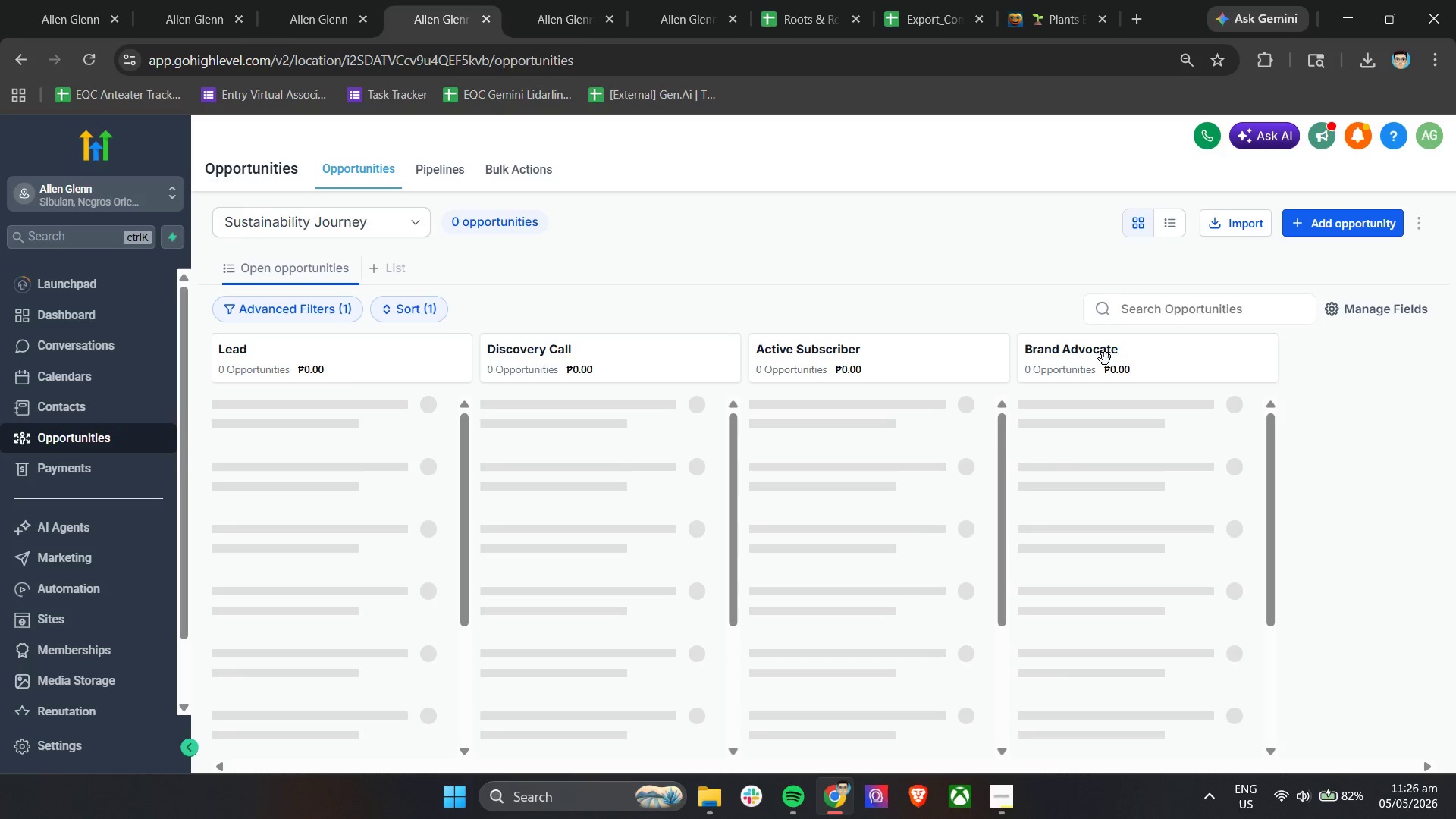 
left_click([1420, 231])
 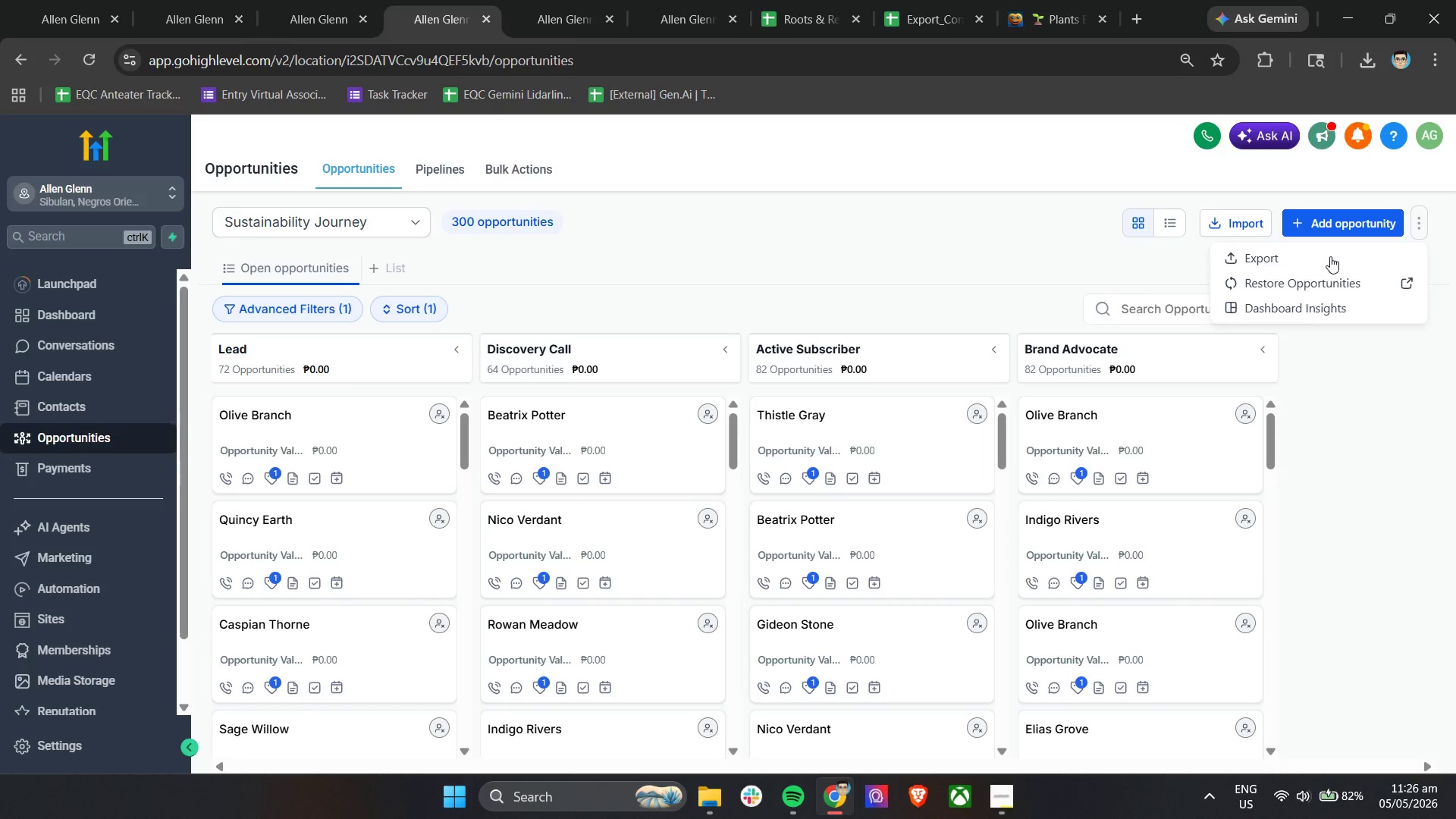 
left_click([1257, 258])
 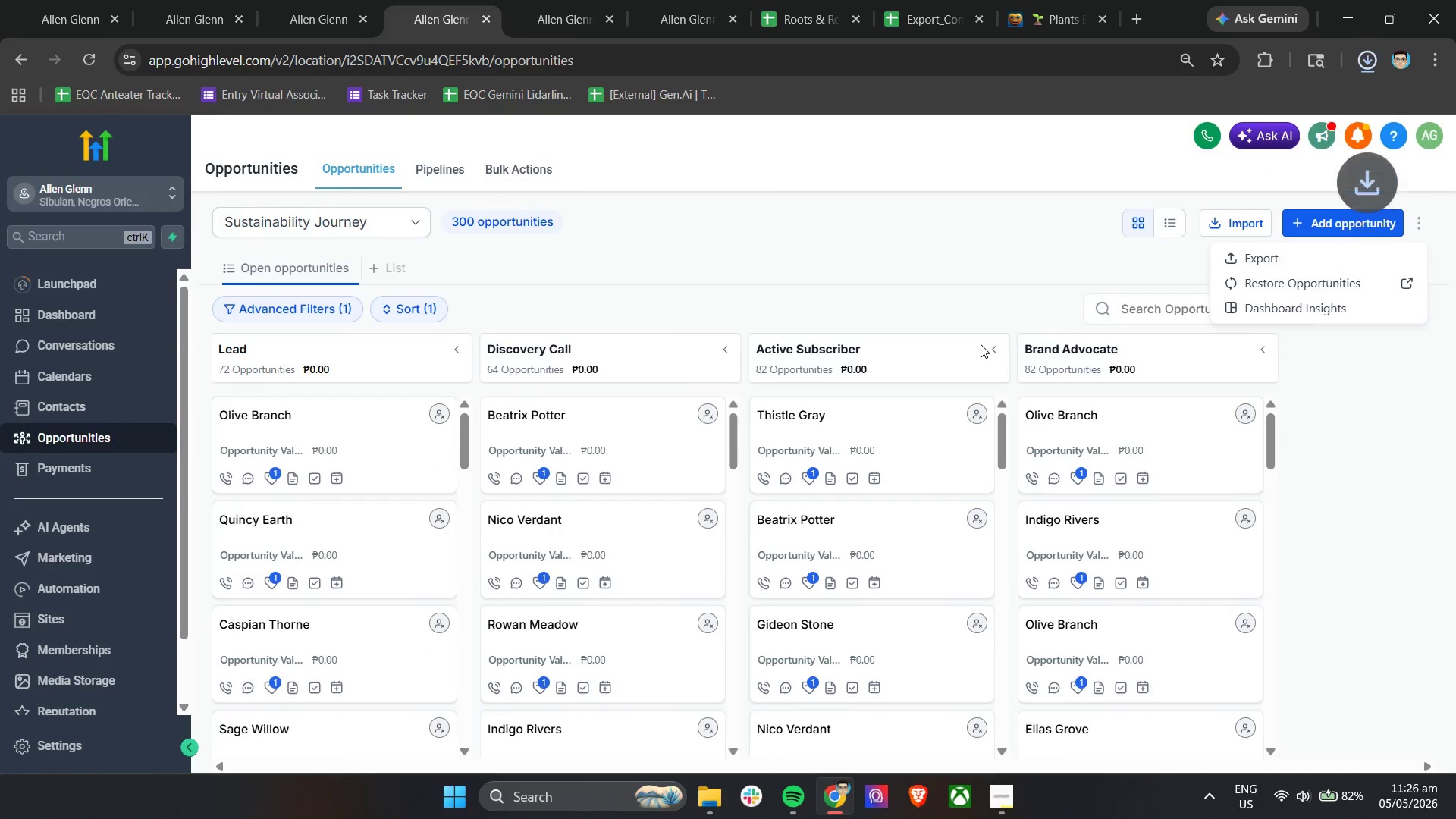 
left_click([1185, 114])
 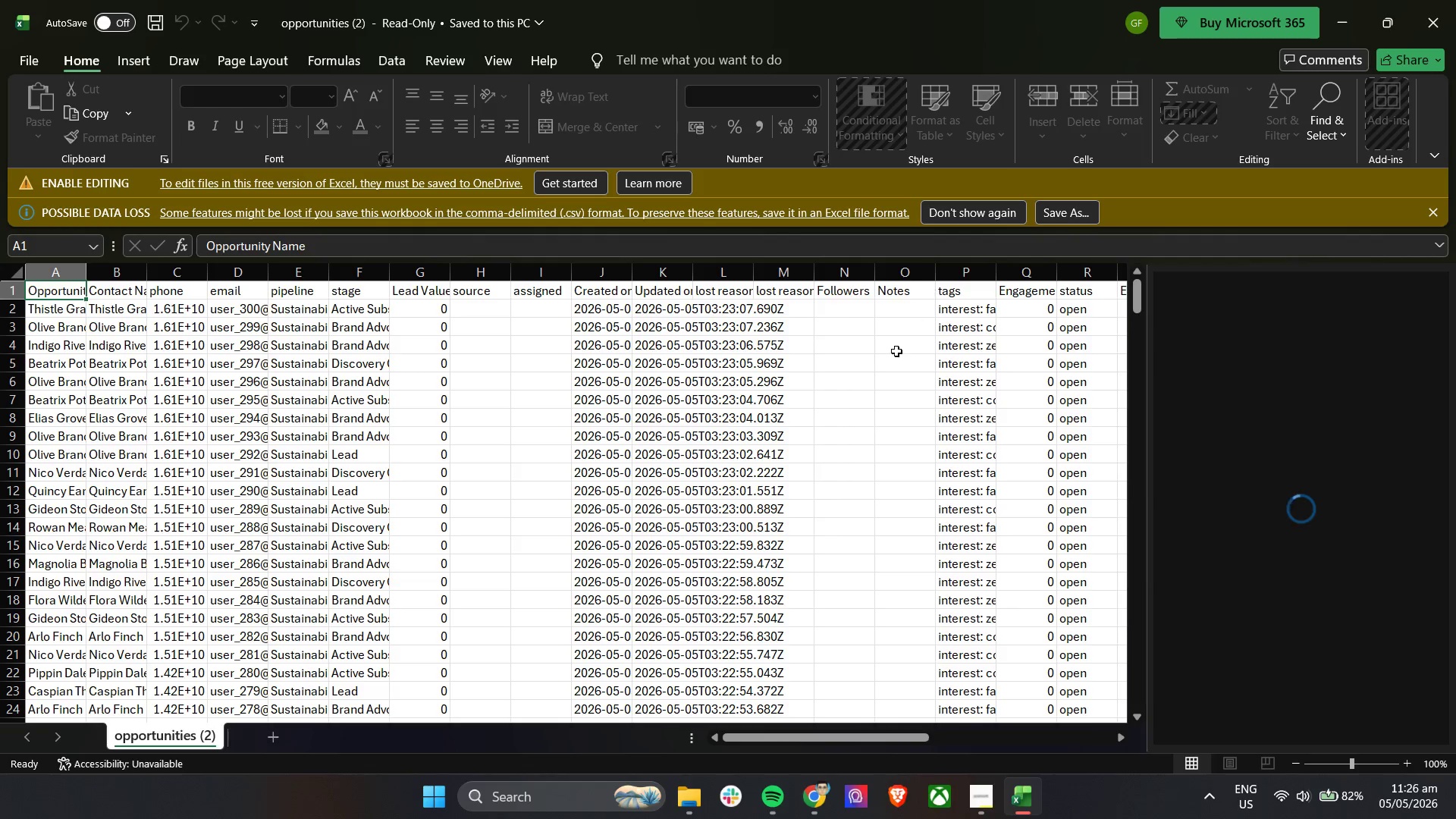 
wait(11.48)
 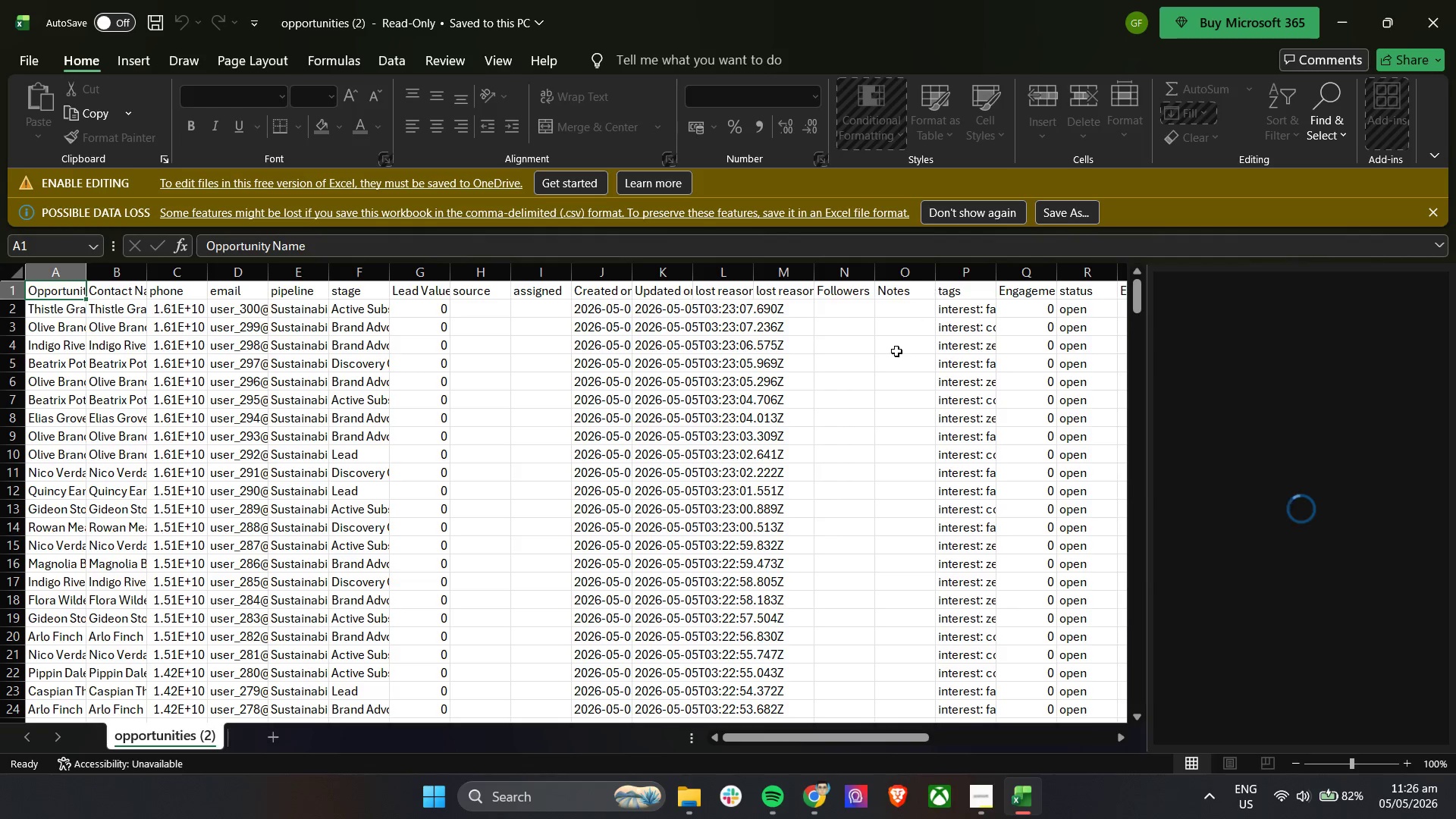 
left_click([110, 296])
 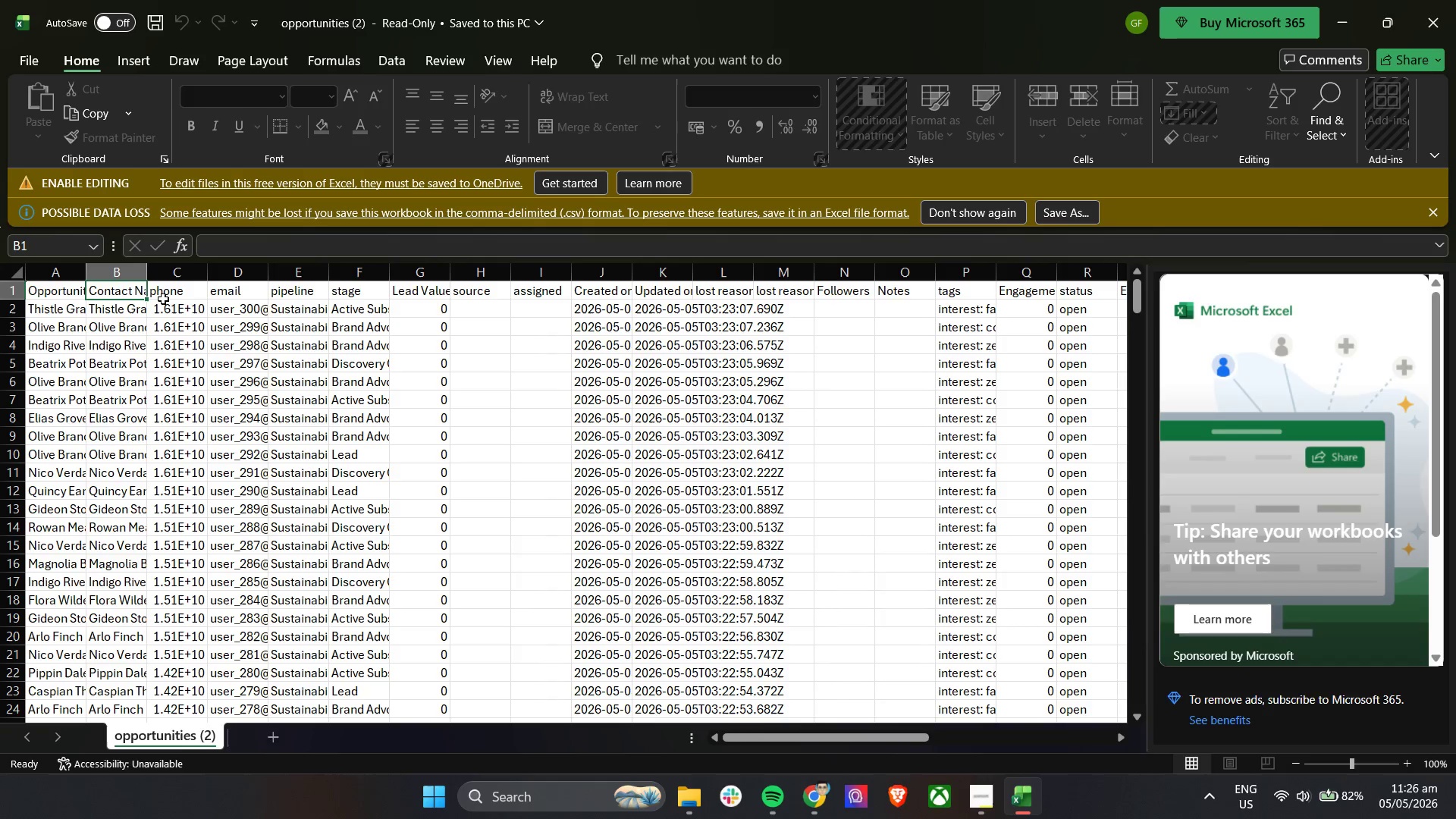 
left_click([165, 297])
 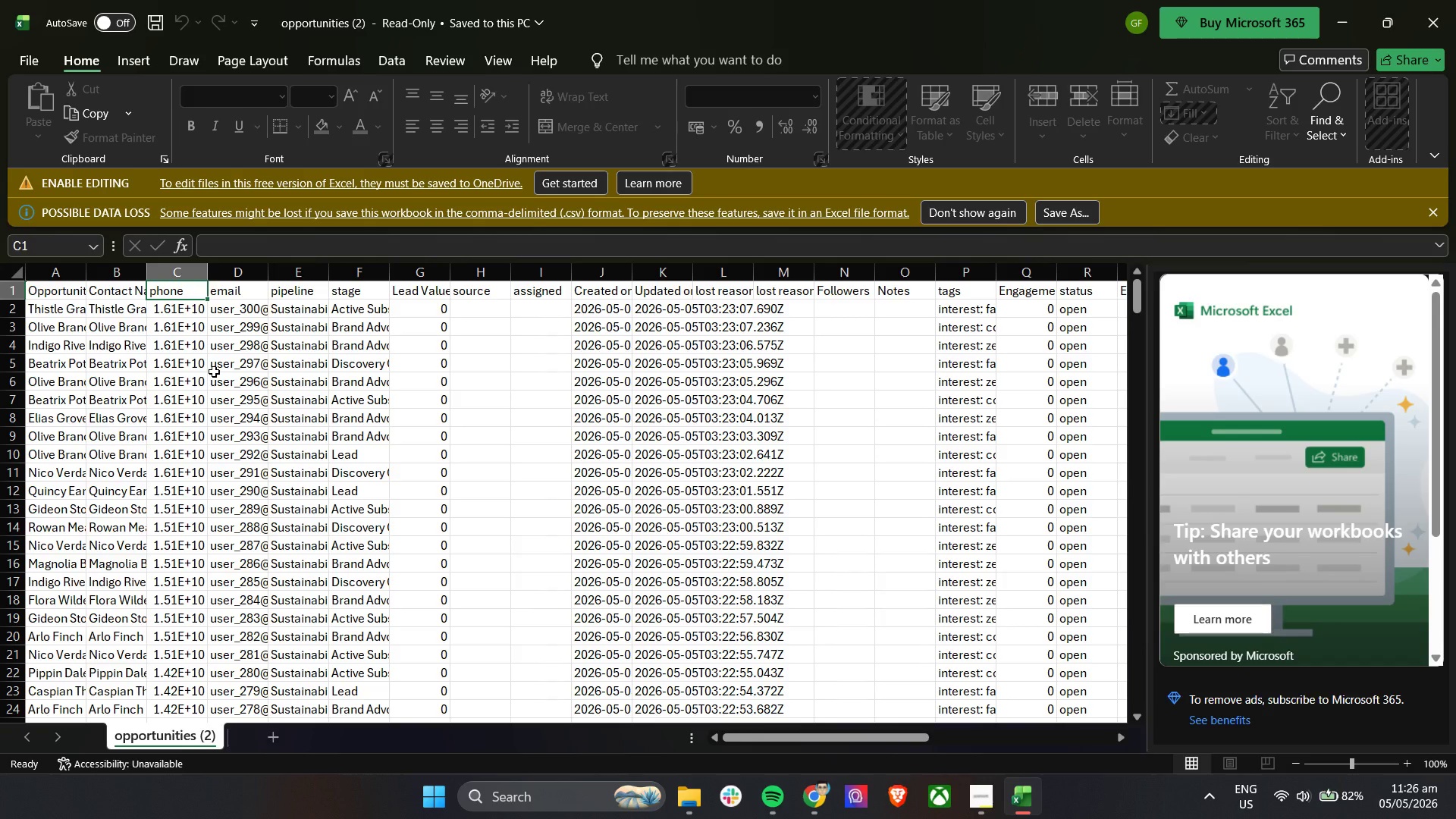 
hold_key(key=ShiftLeft, duration=0.64)
scroll: coordinate [497, 433], scroll_direction: down, amount: 6.0
 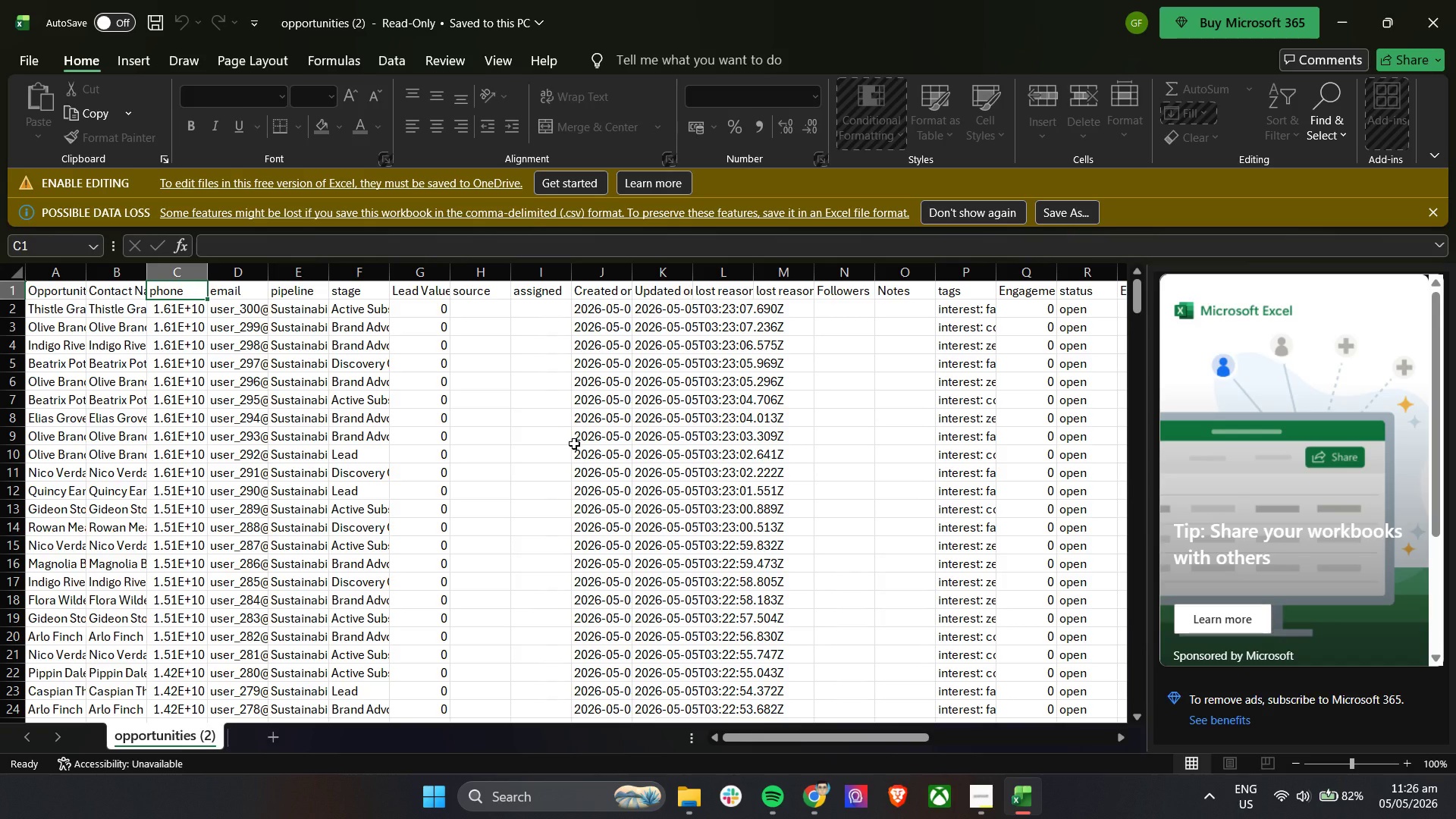 
left_click([574, 444])
 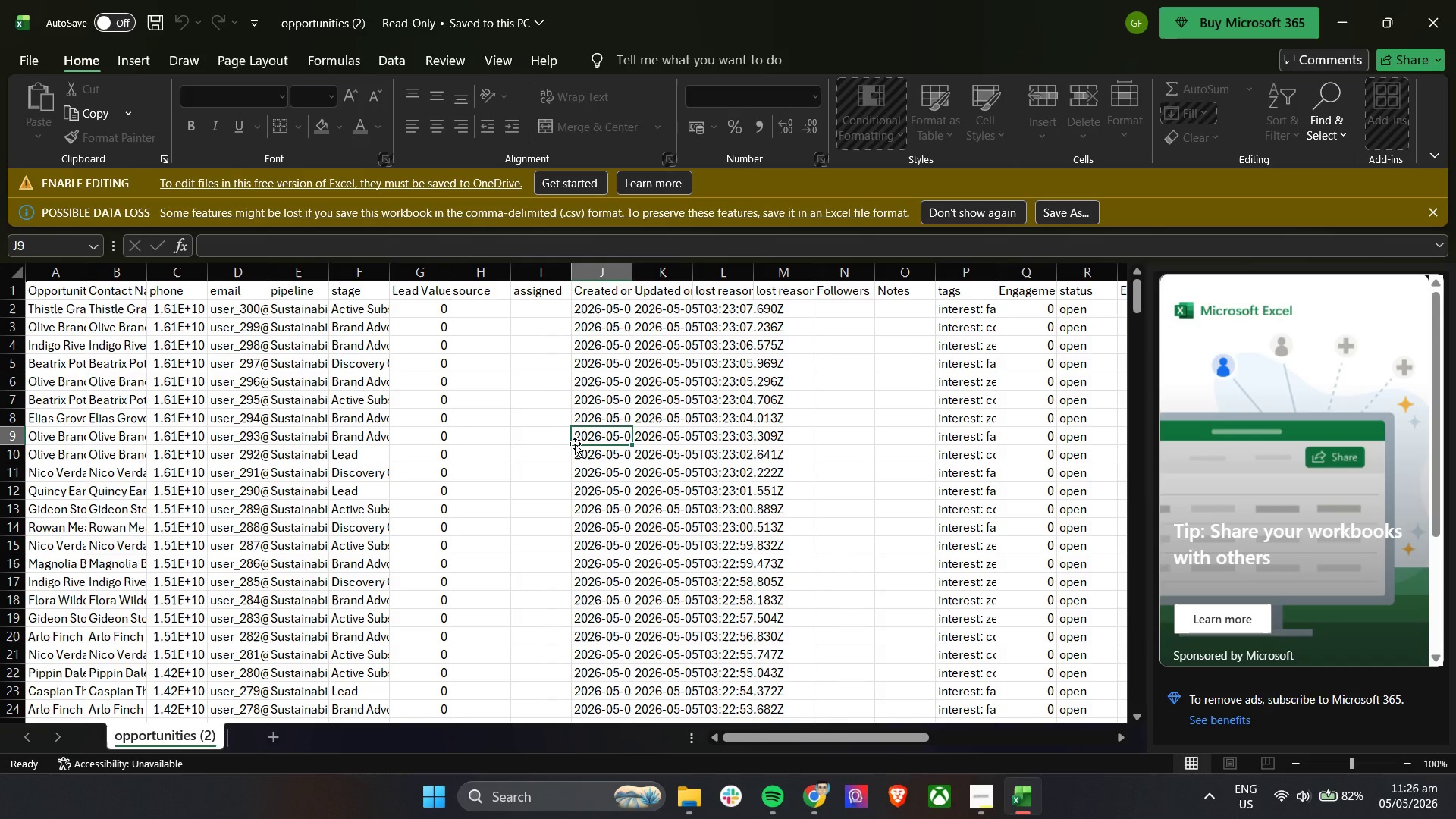 
hold_key(key=ShiftLeft, duration=0.66)
scroll: coordinate [576, 444], scroll_direction: down, amount: 5.0
 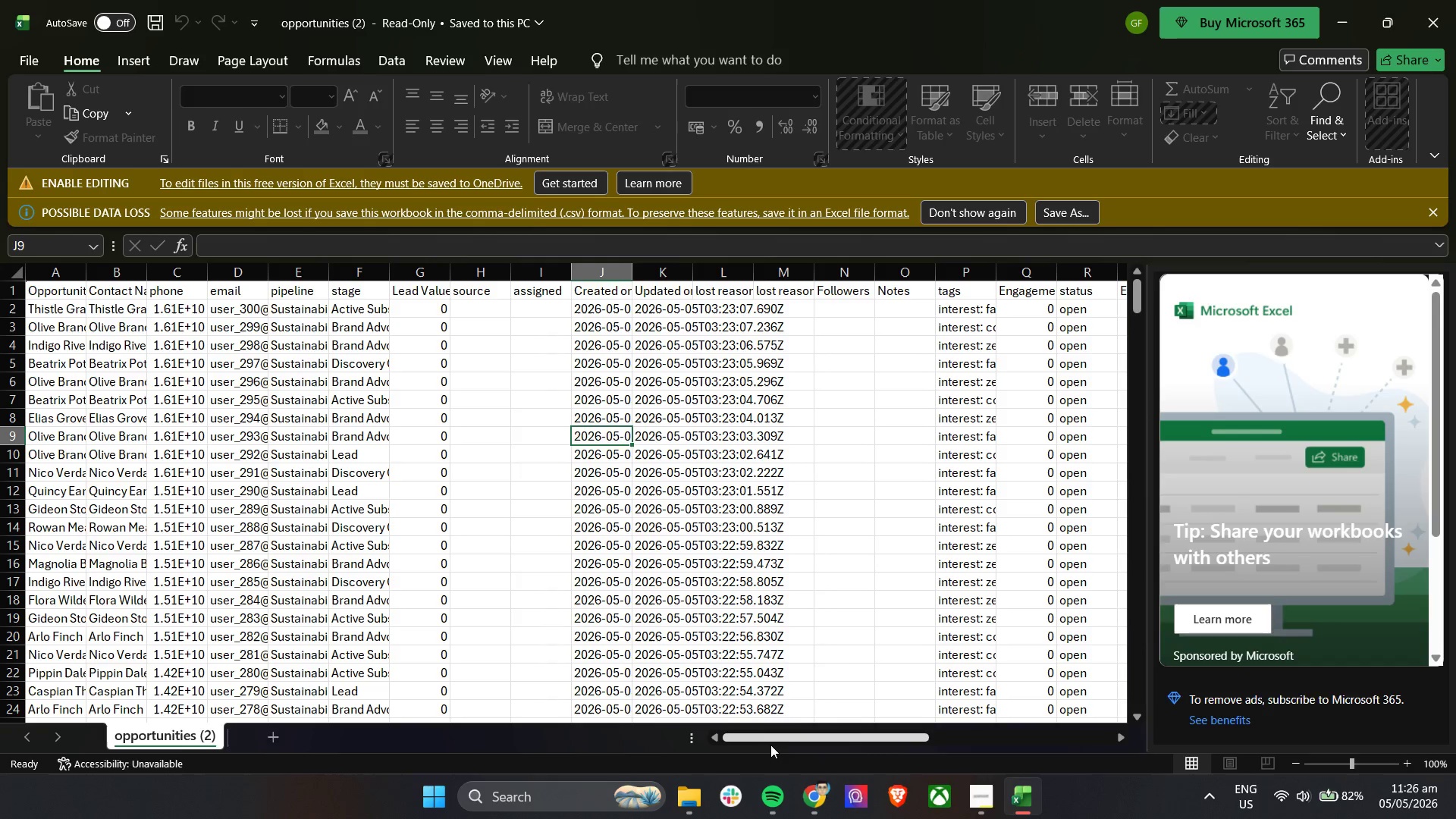 
left_click_drag(start_coordinate=[771, 741], to_coordinate=[640, 684])
 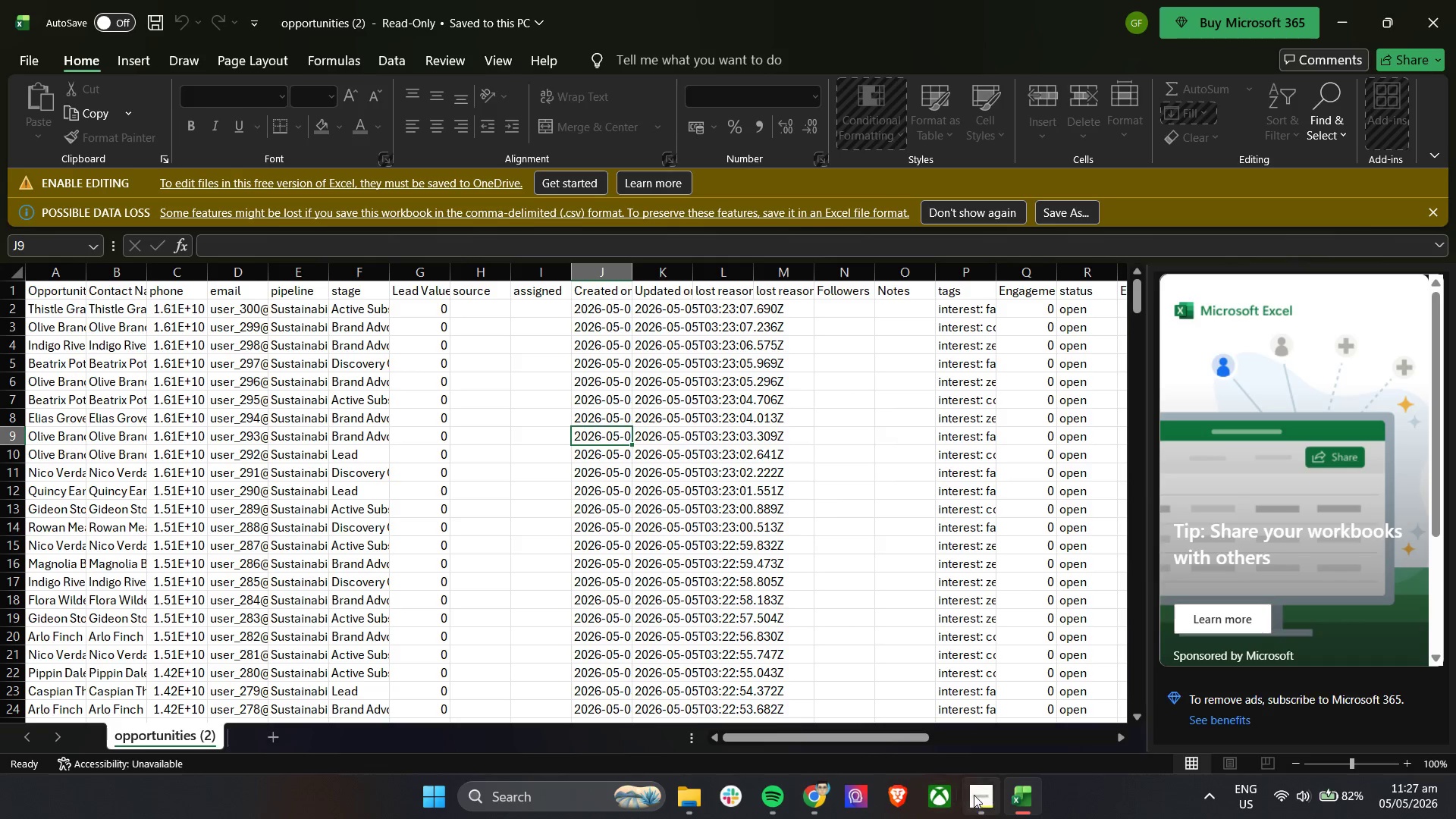 
left_click([982, 795])